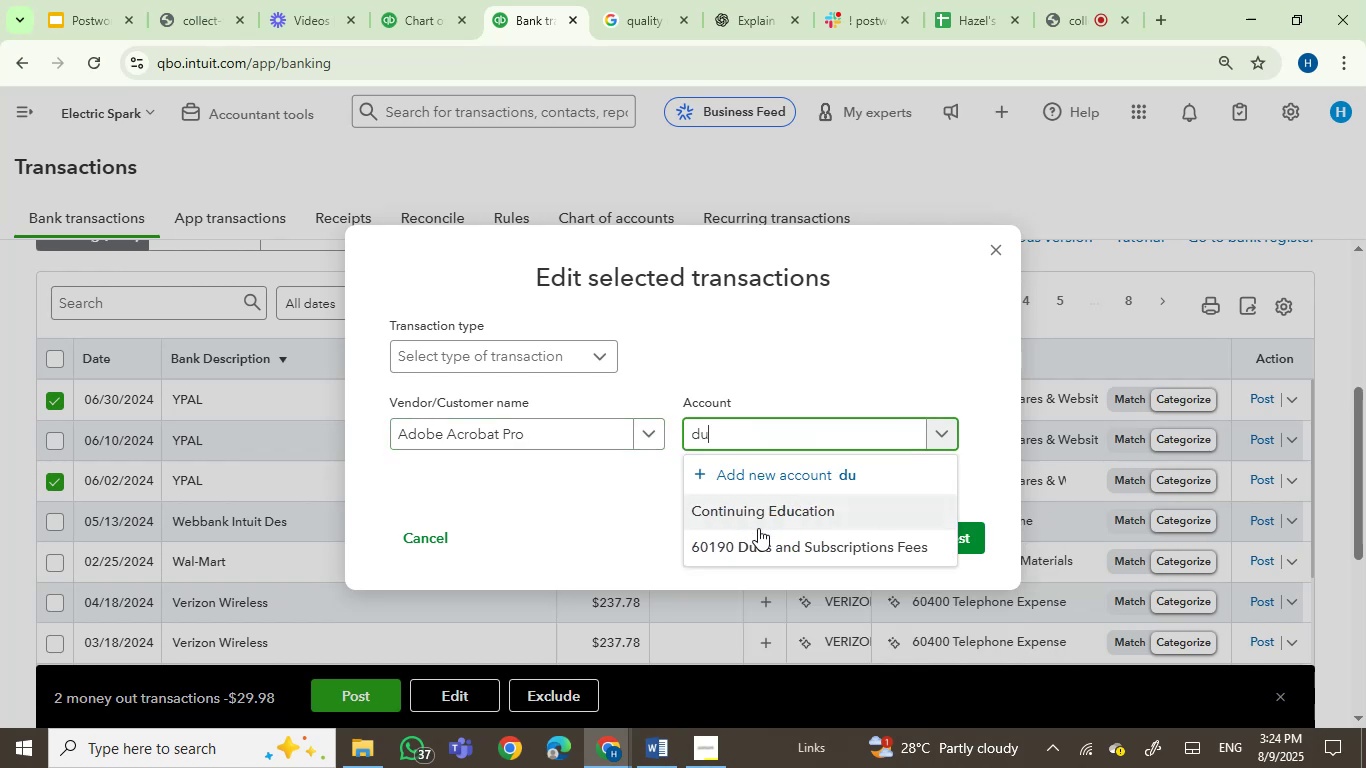 
left_click([759, 547])
 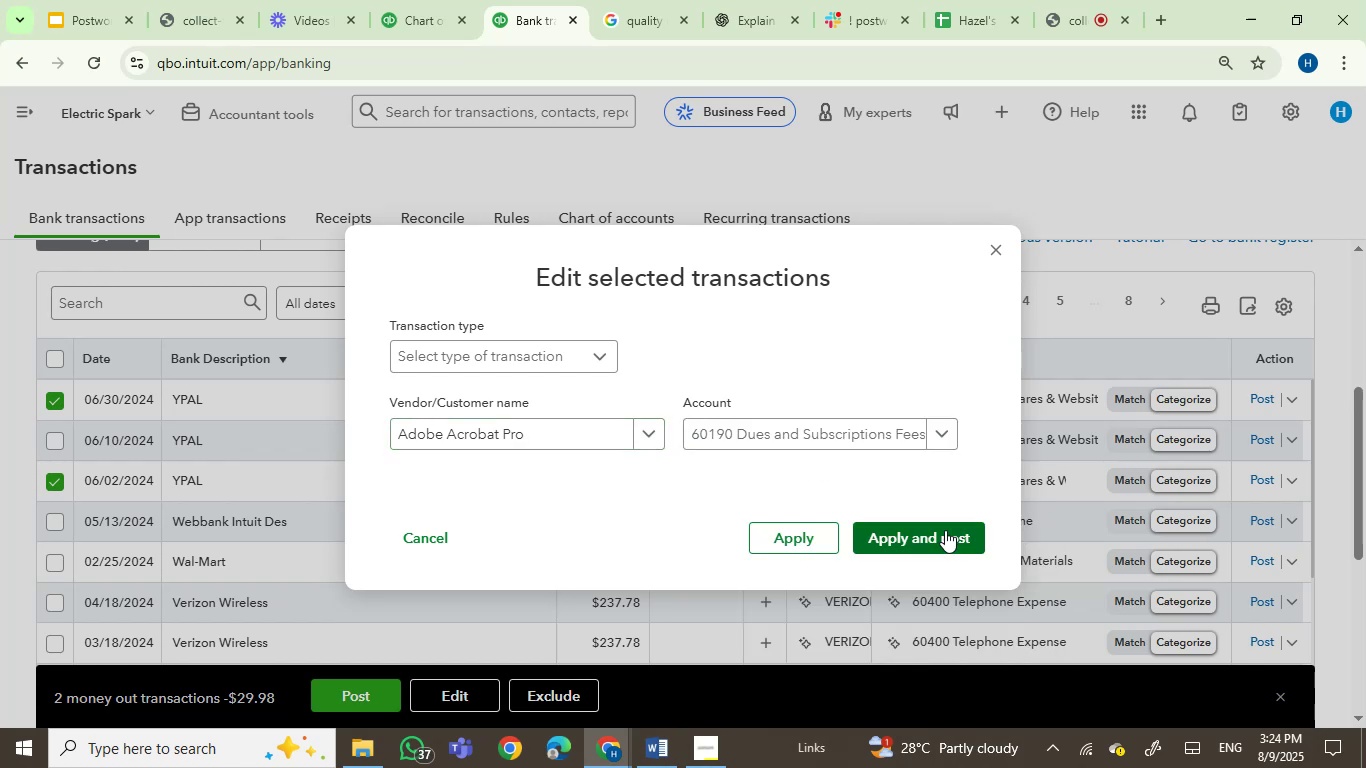 
left_click([953, 543])
 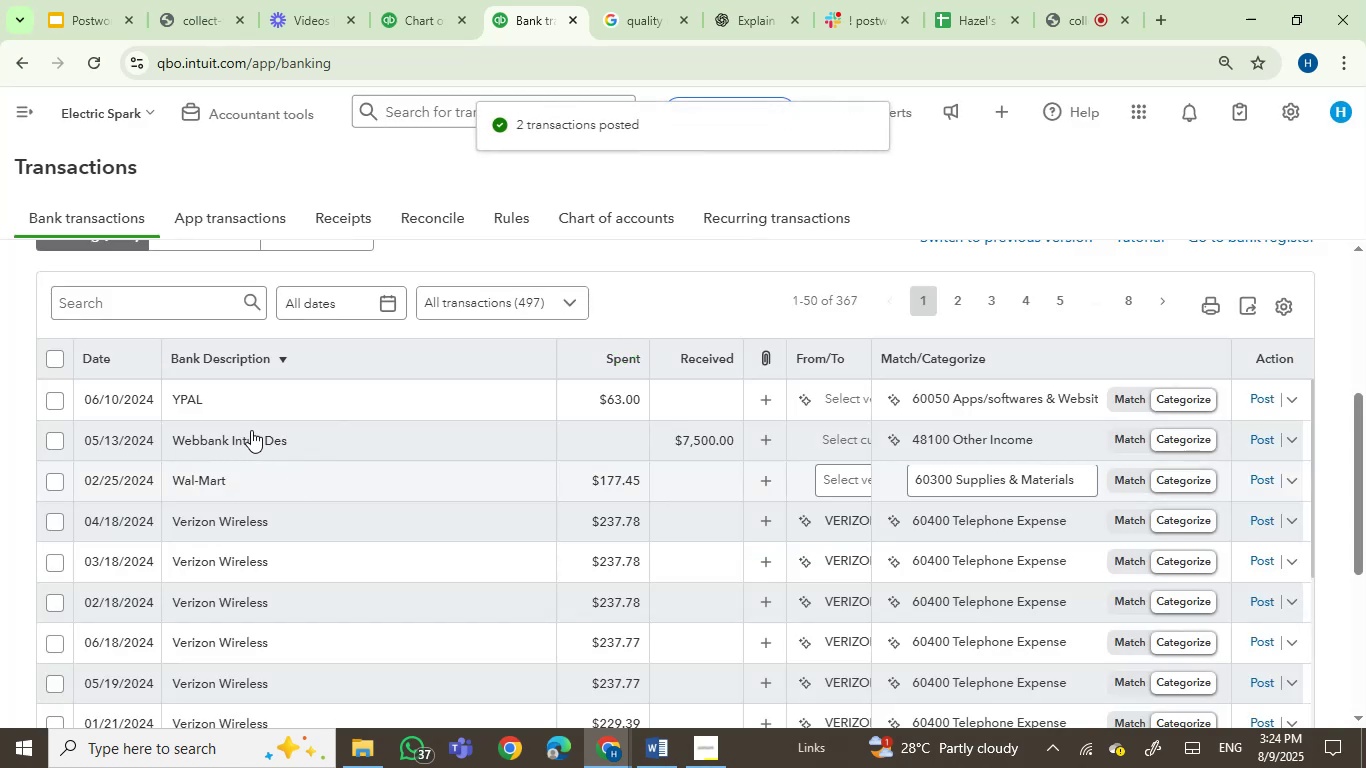 
wait(7.9)
 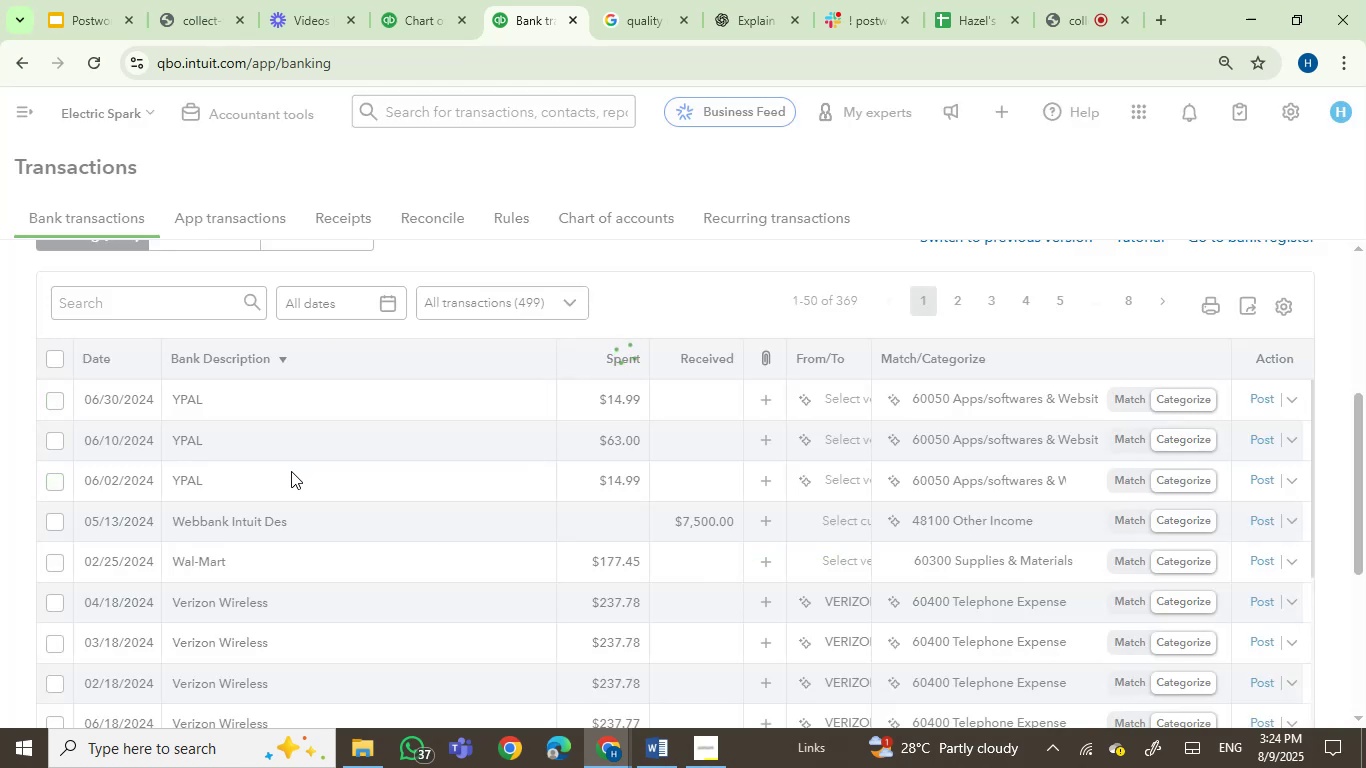 
left_click([998, 396])
 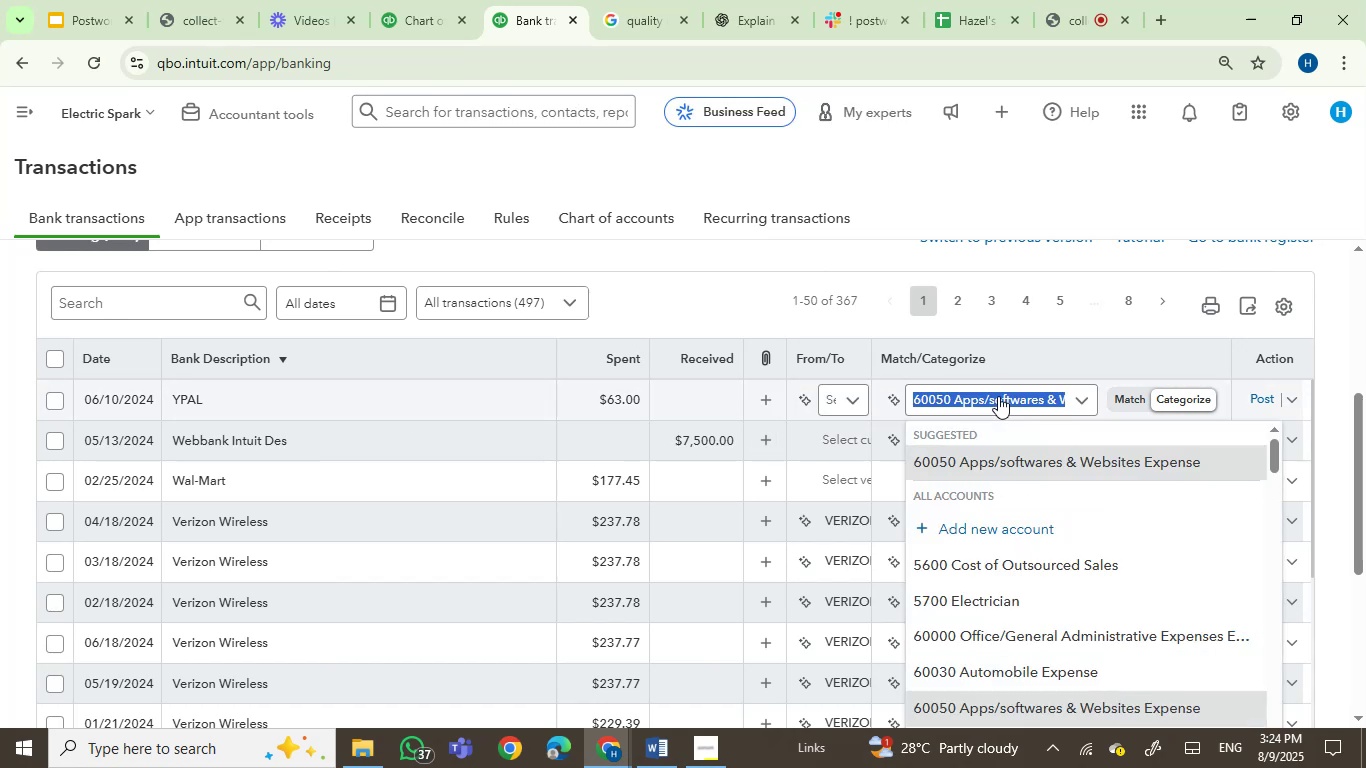 
type(sup)
 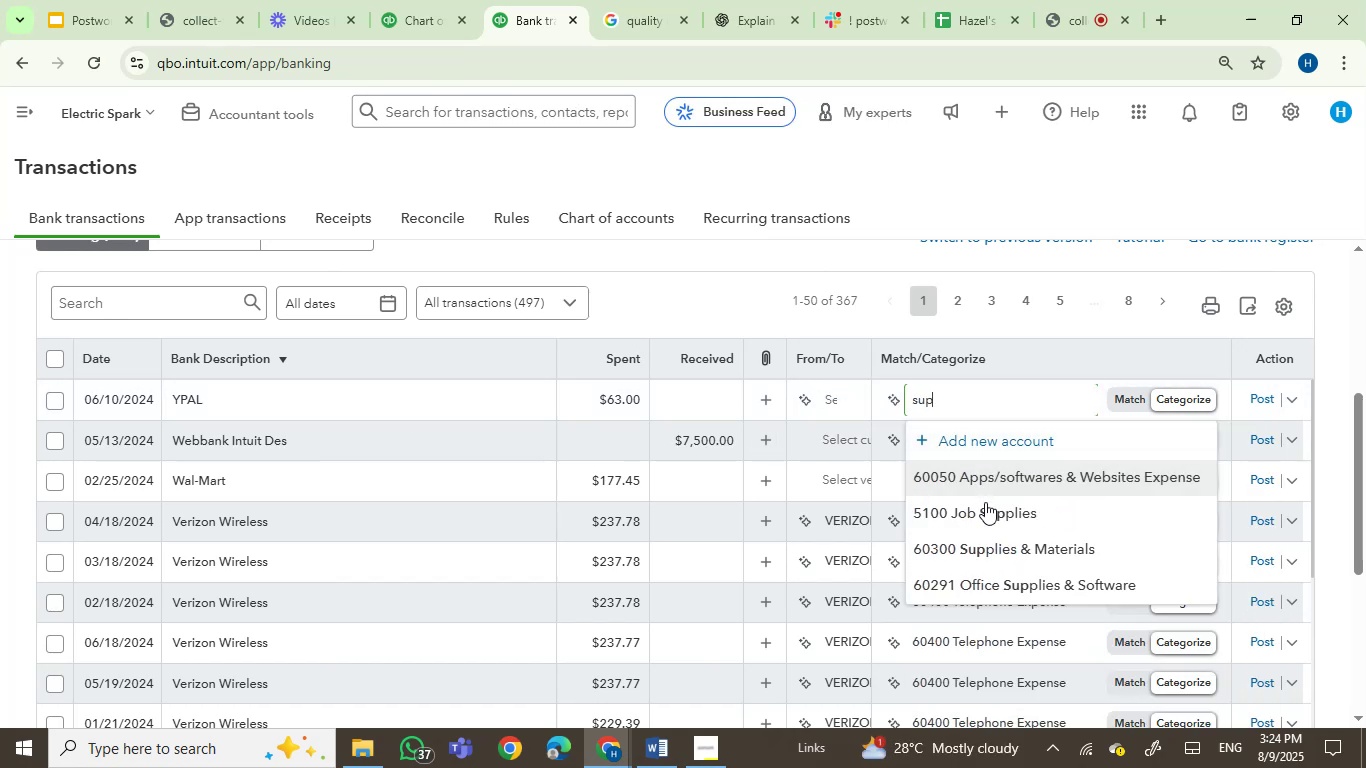 
left_click([984, 551])
 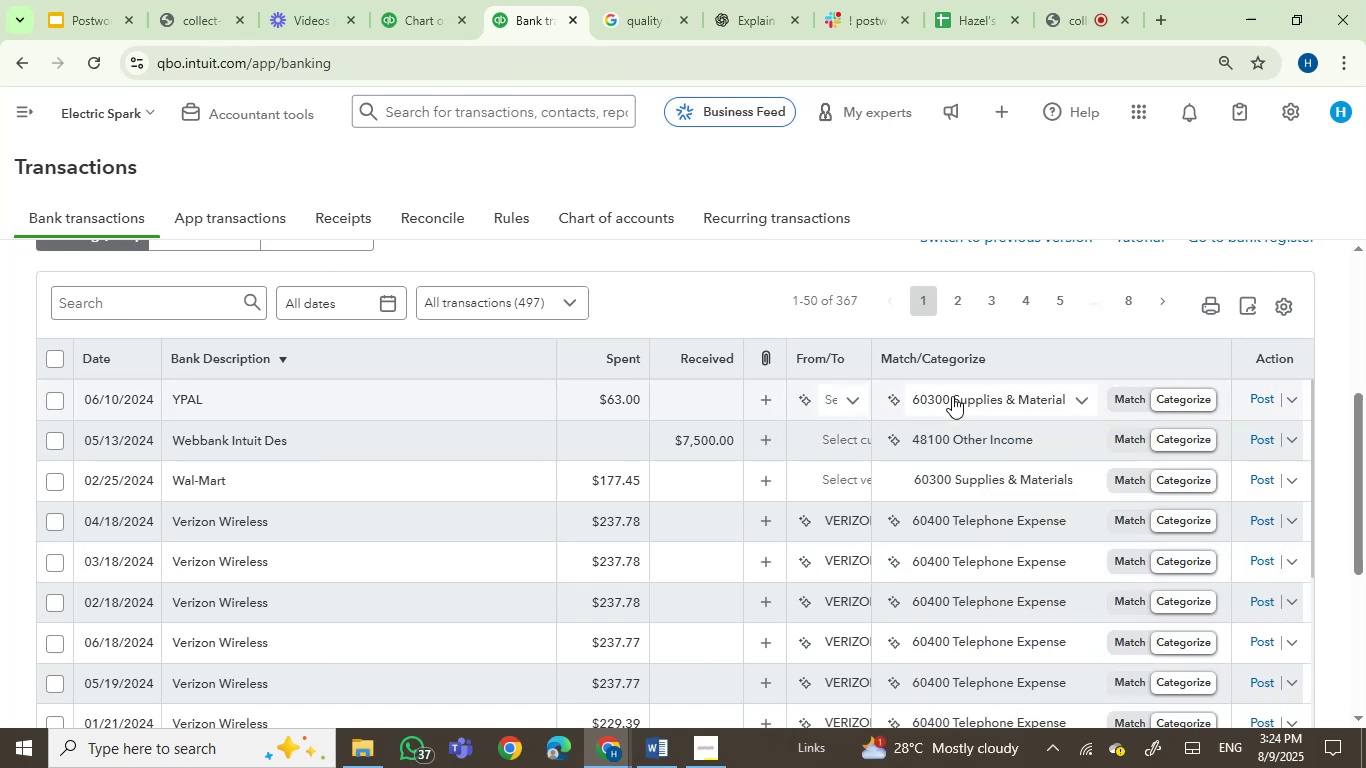 
left_click([975, 398])
 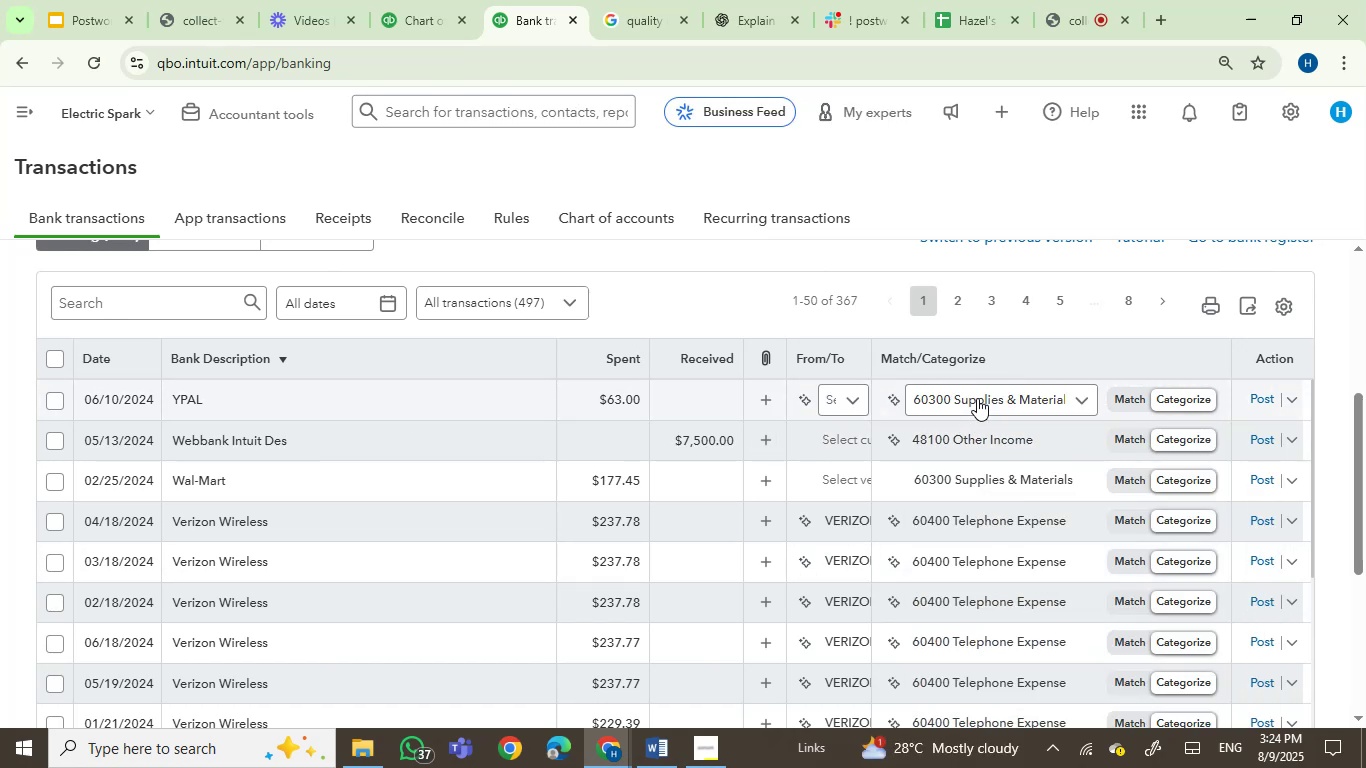 
type(su)
 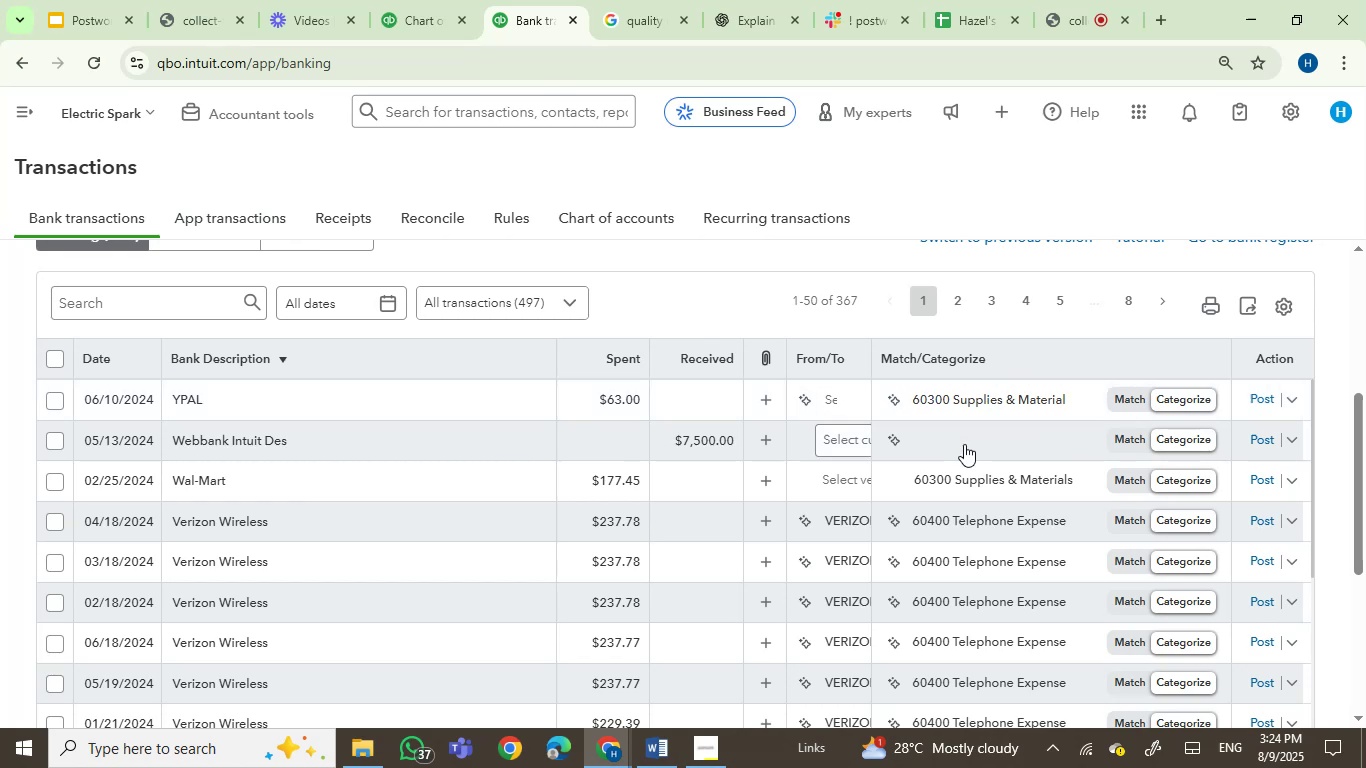 
left_click([973, 401])
 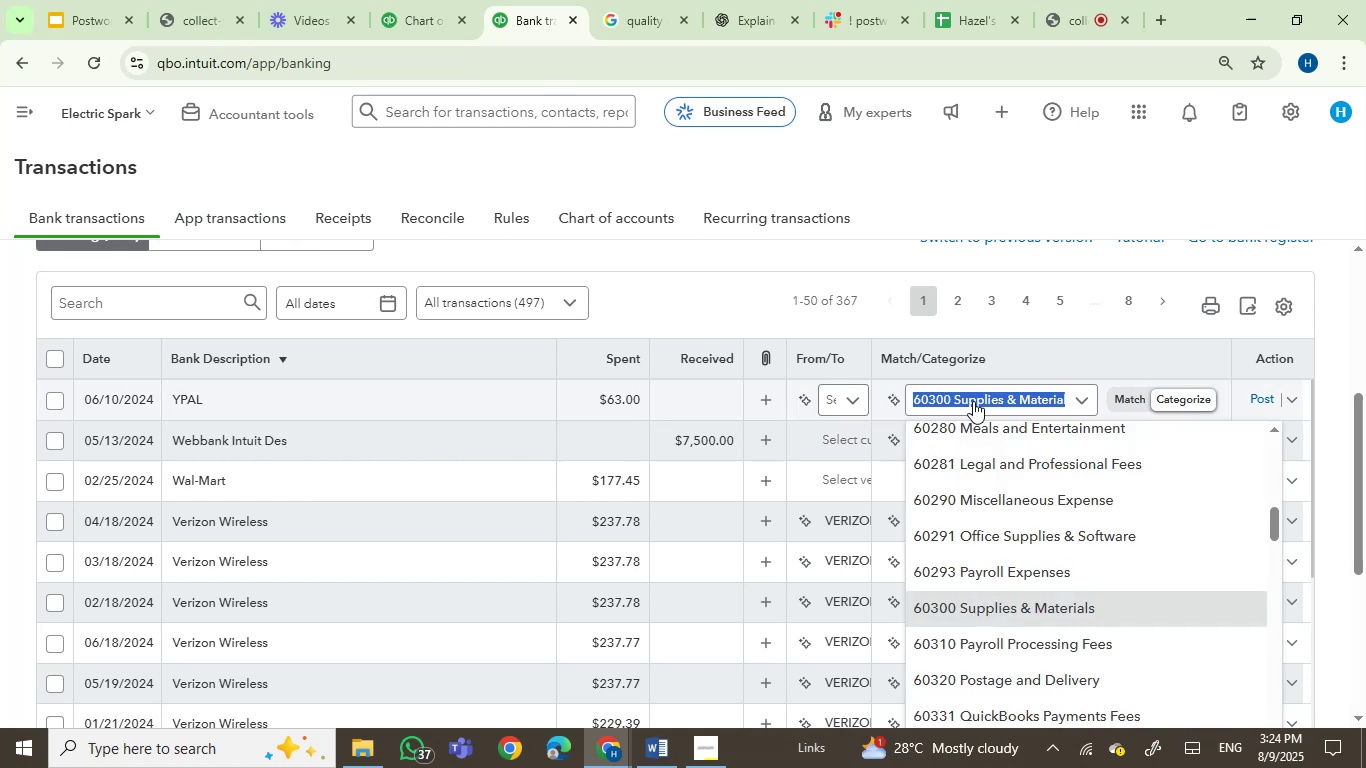 
type(supp)
 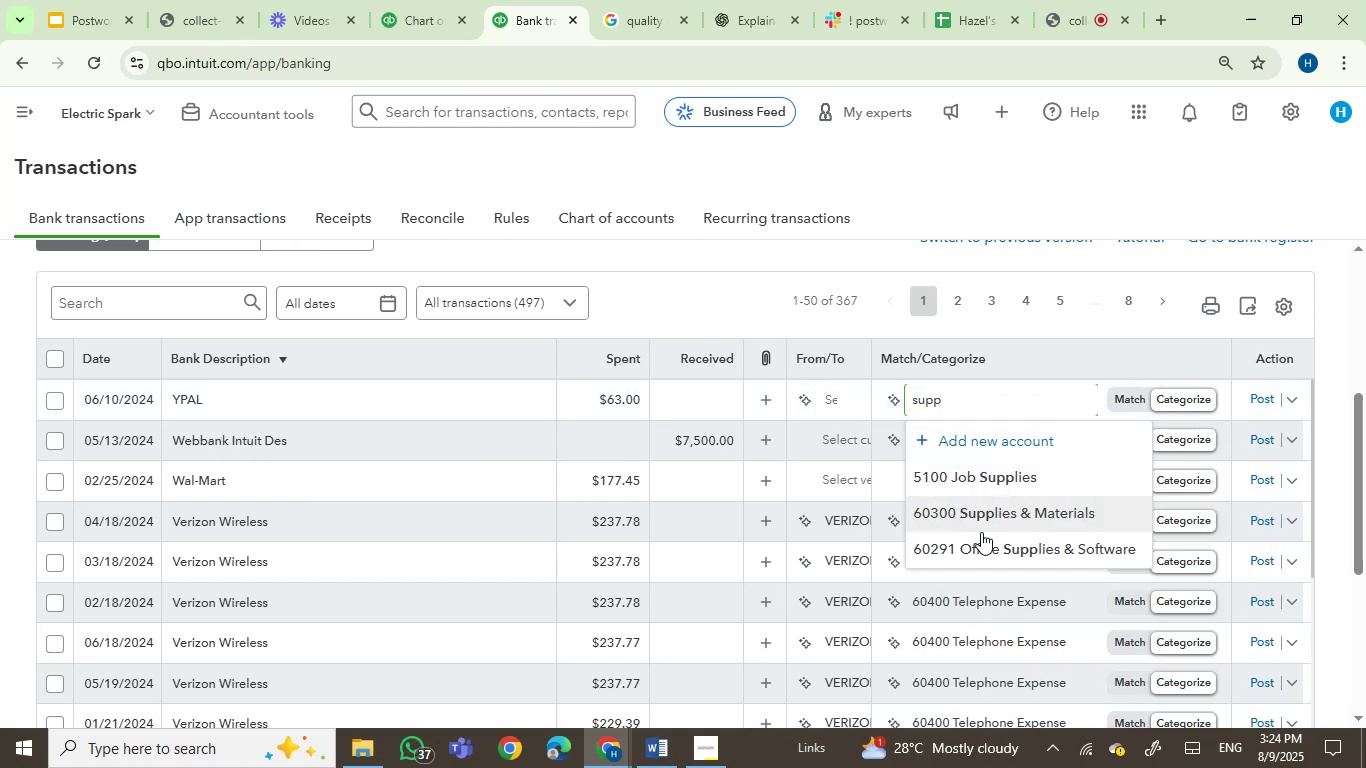 
left_click([989, 540])
 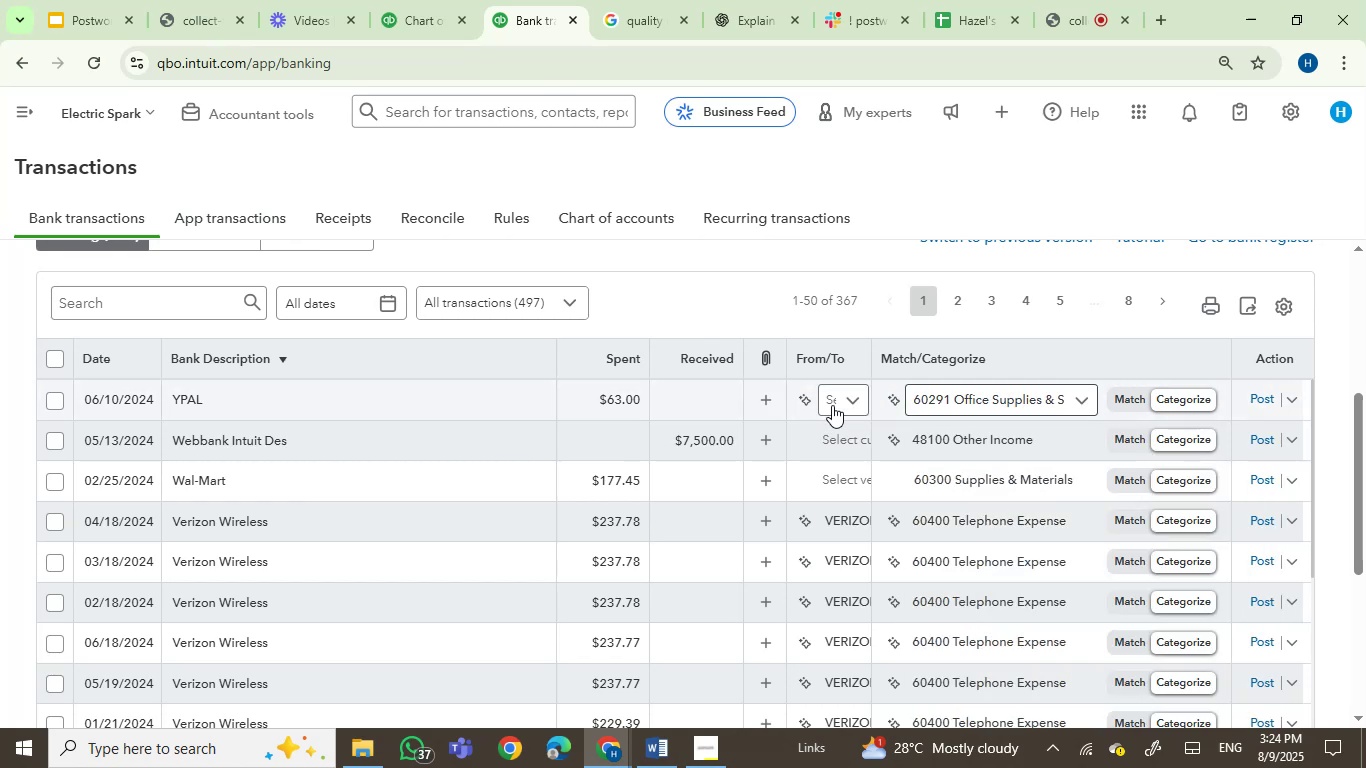 
left_click([832, 403])
 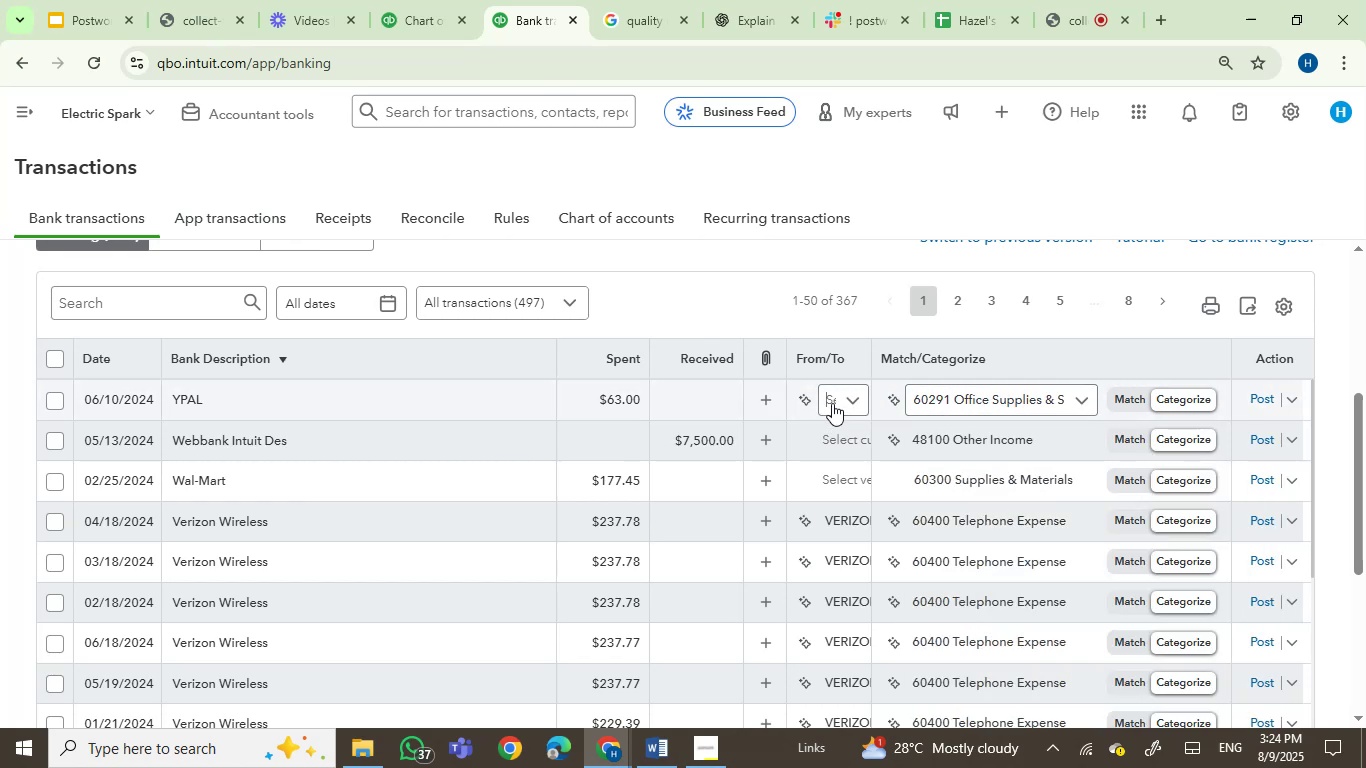 
type(ado)
 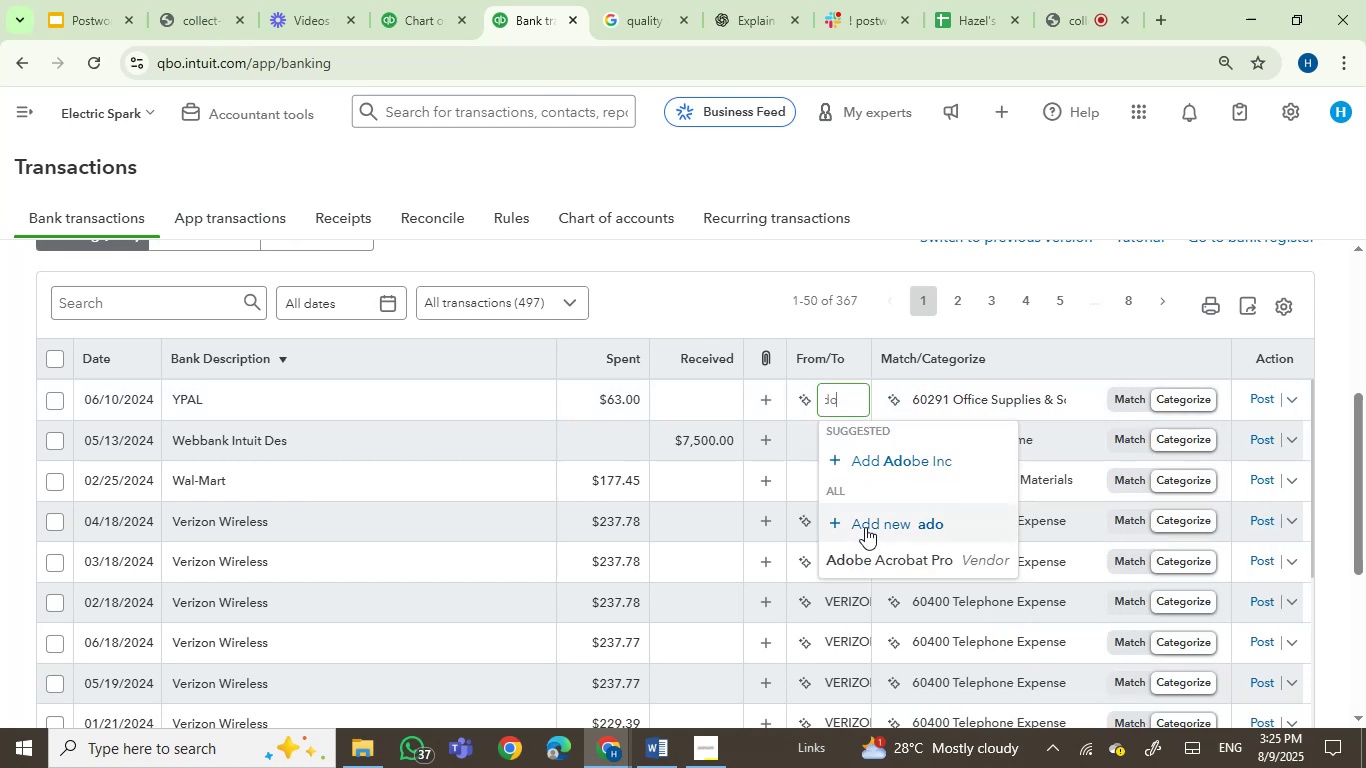 
left_click([868, 553])
 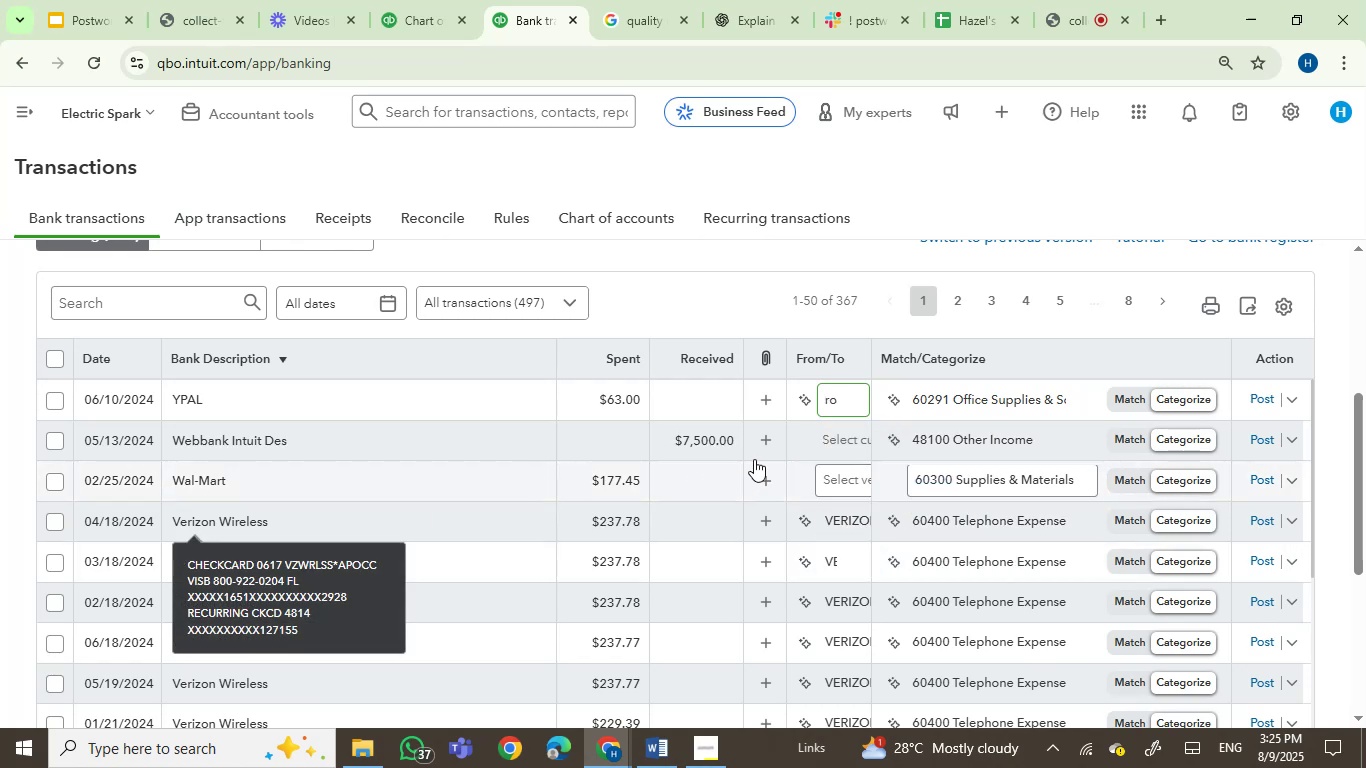 
left_click([842, 399])
 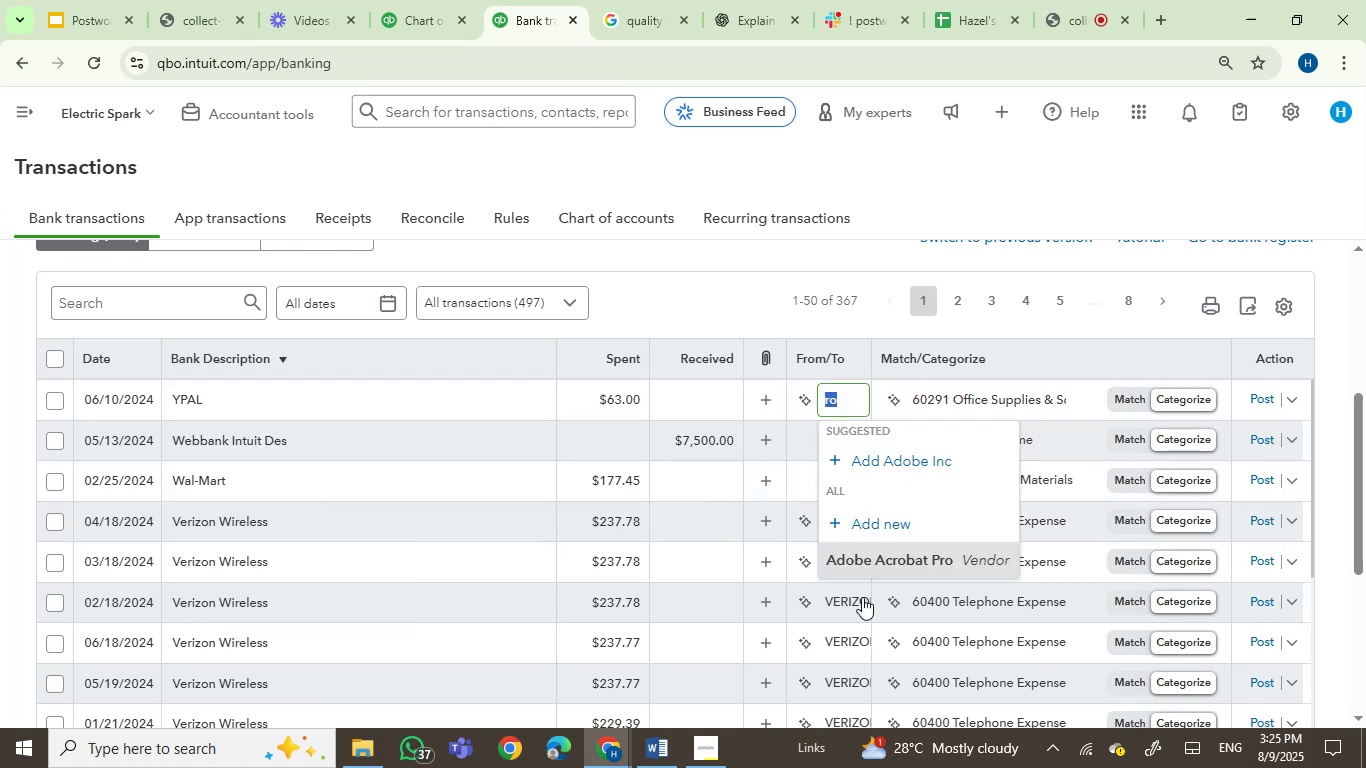 
left_click([902, 554])
 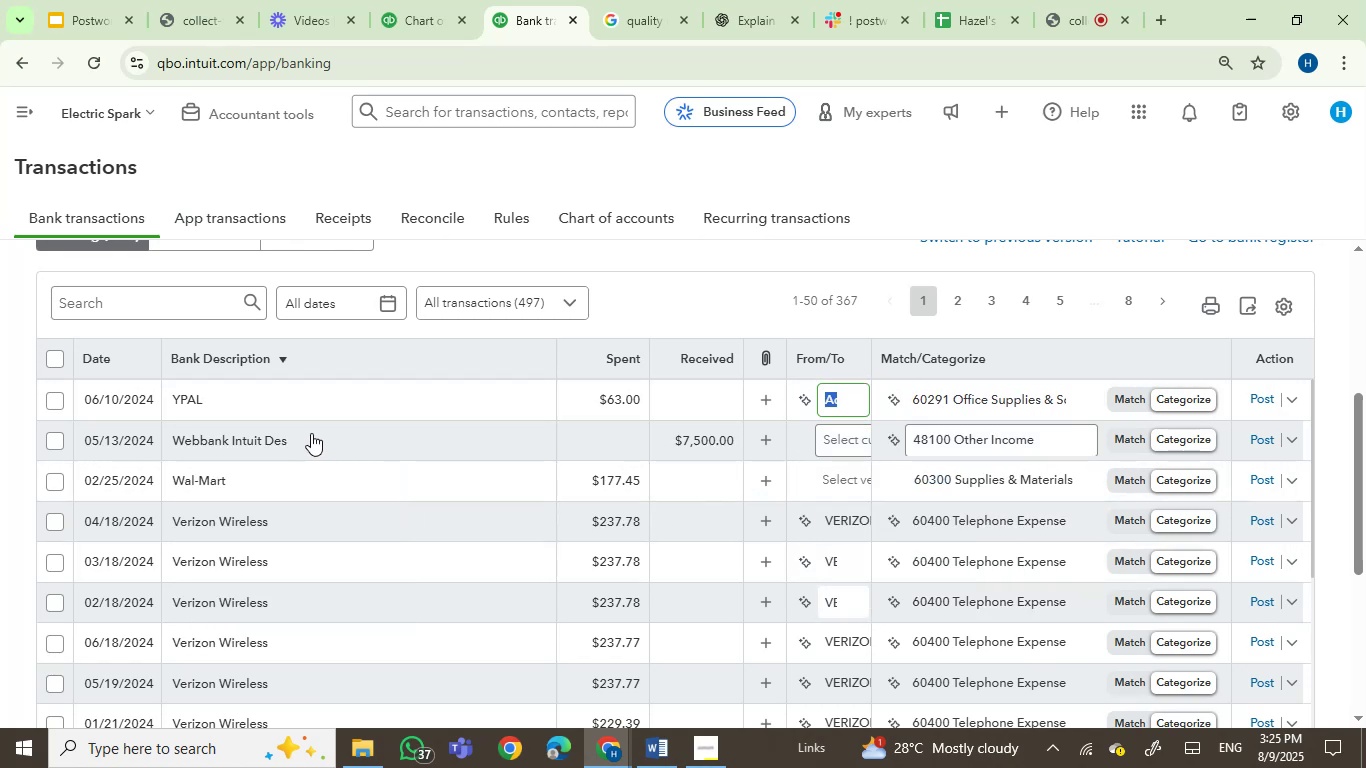 
left_click([311, 433])
 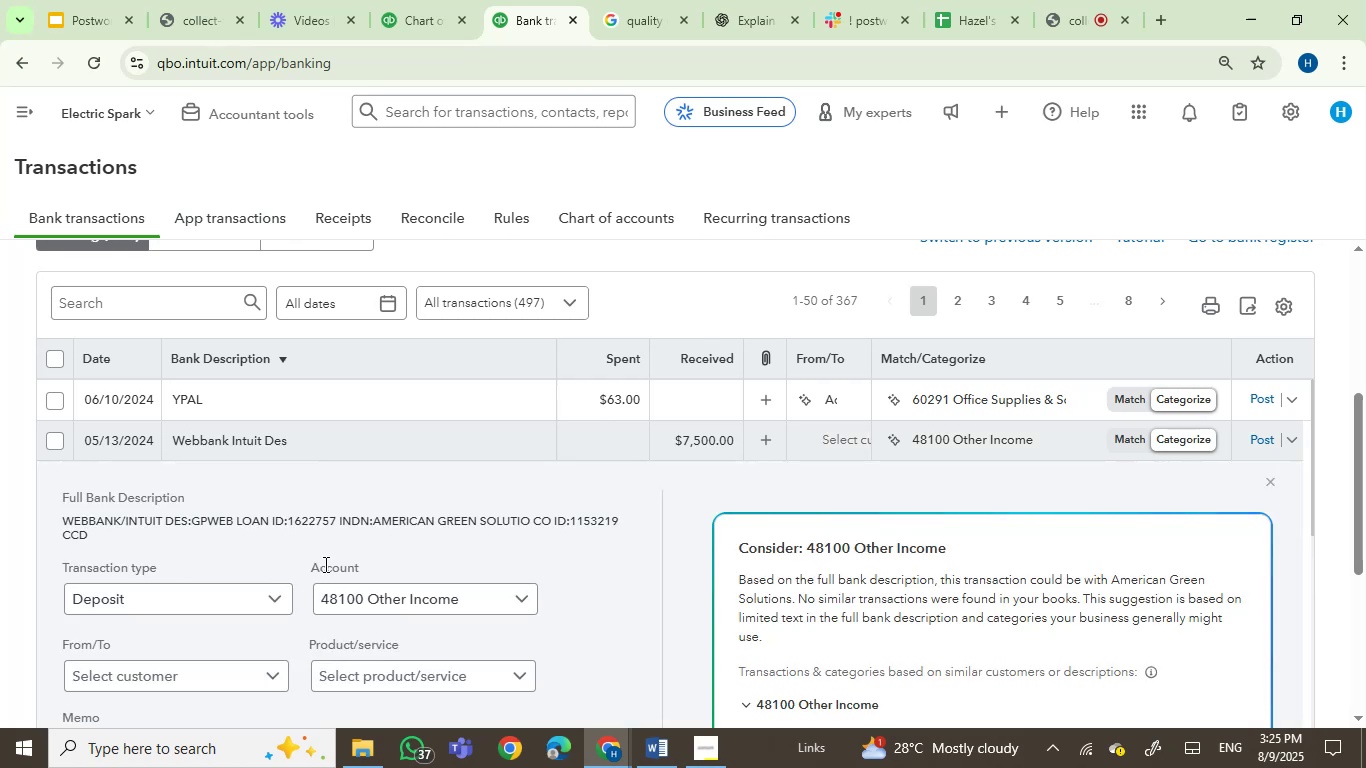 
wait(5.02)
 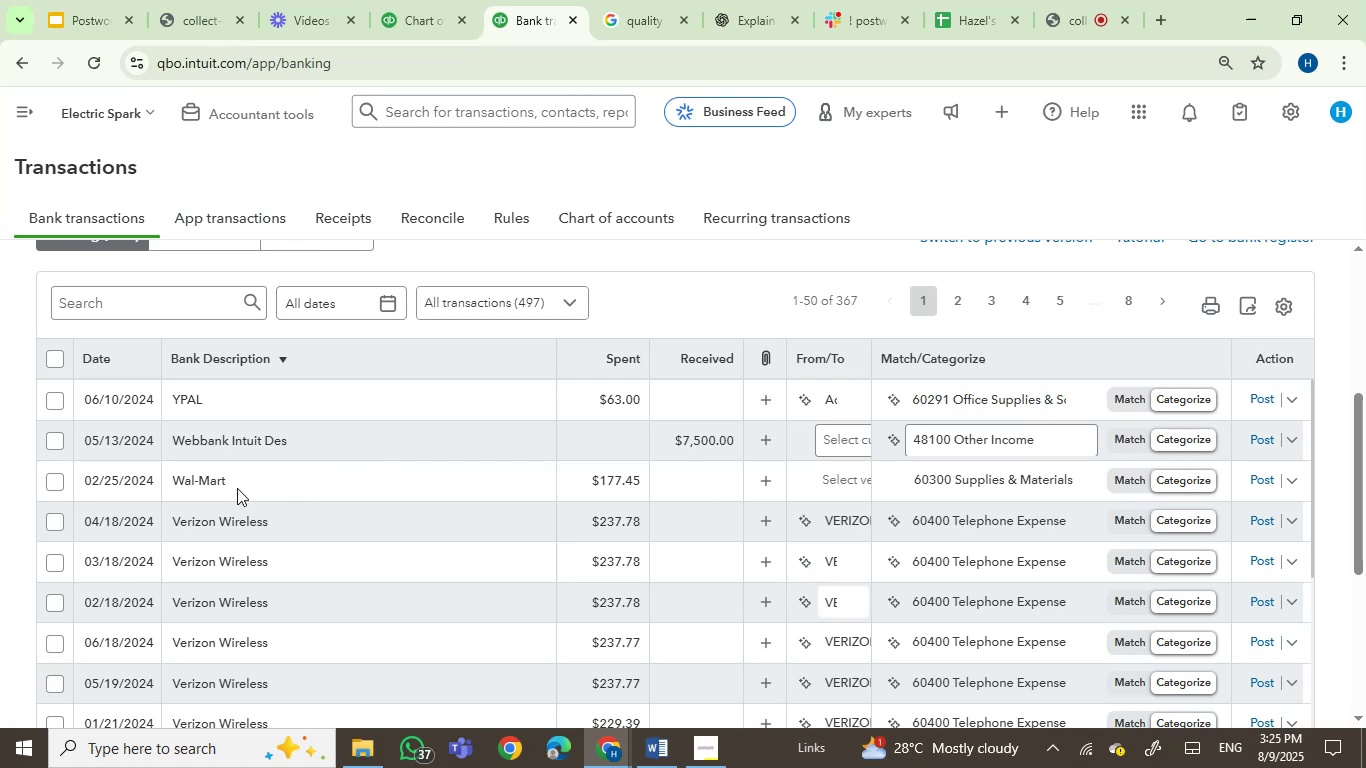 
scroll: coordinate [433, 563], scroll_direction: none, amount: 0.0
 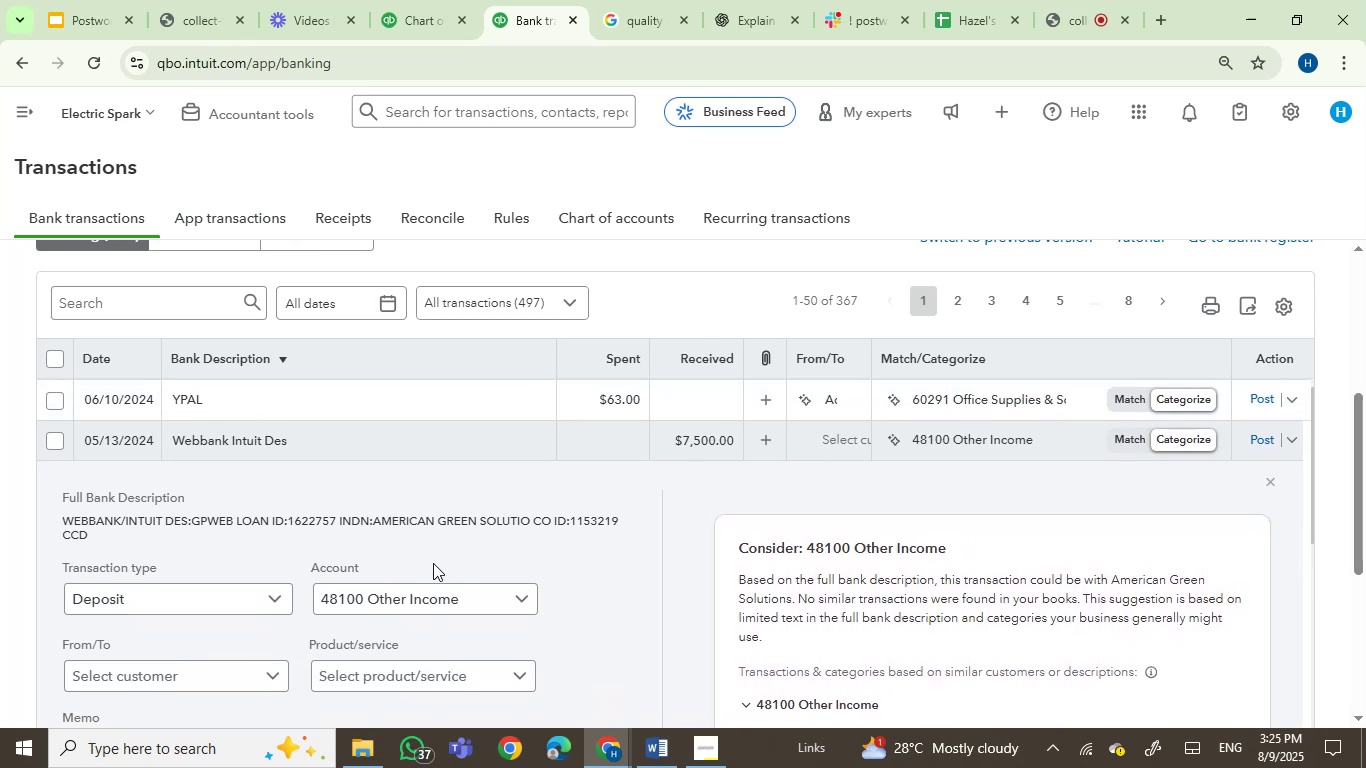 
scroll: coordinate [433, 563], scroll_direction: down, amount: 1.0
 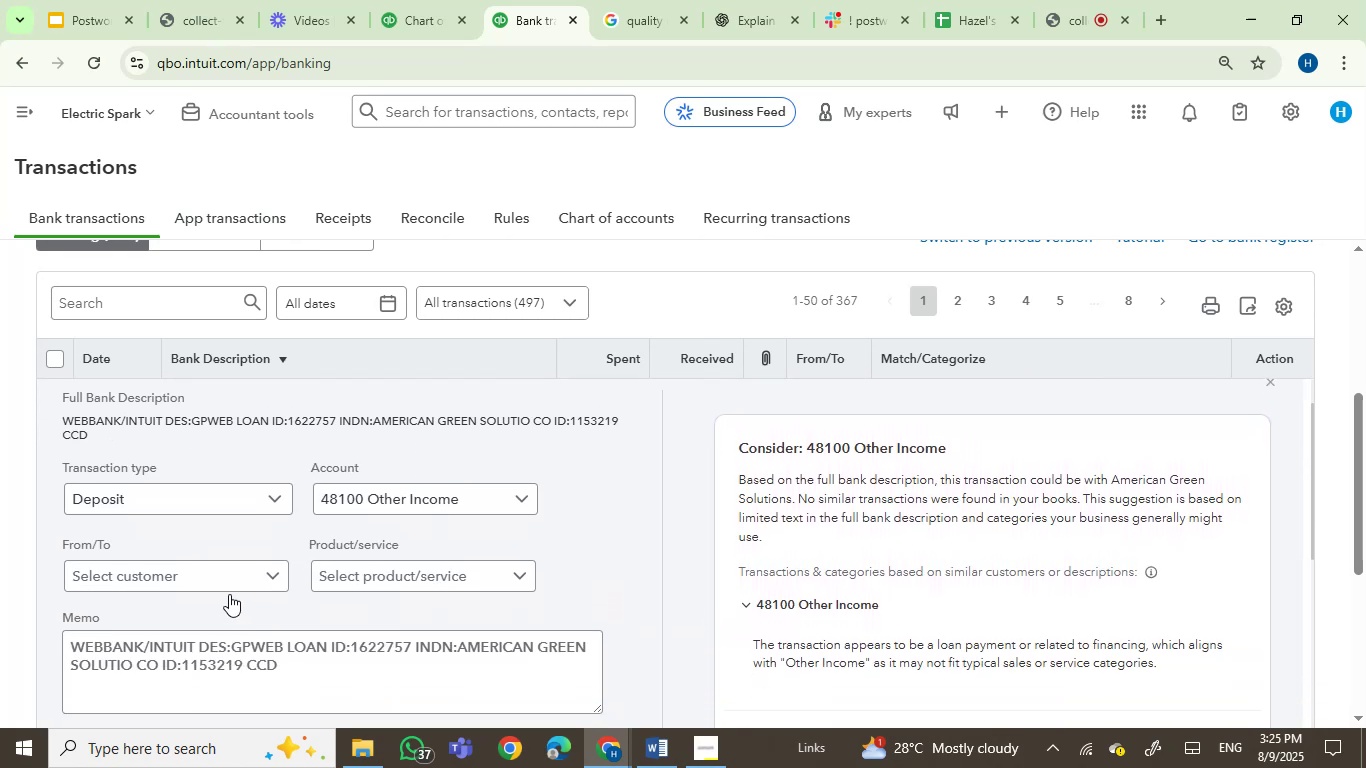 
left_click([185, 576])
 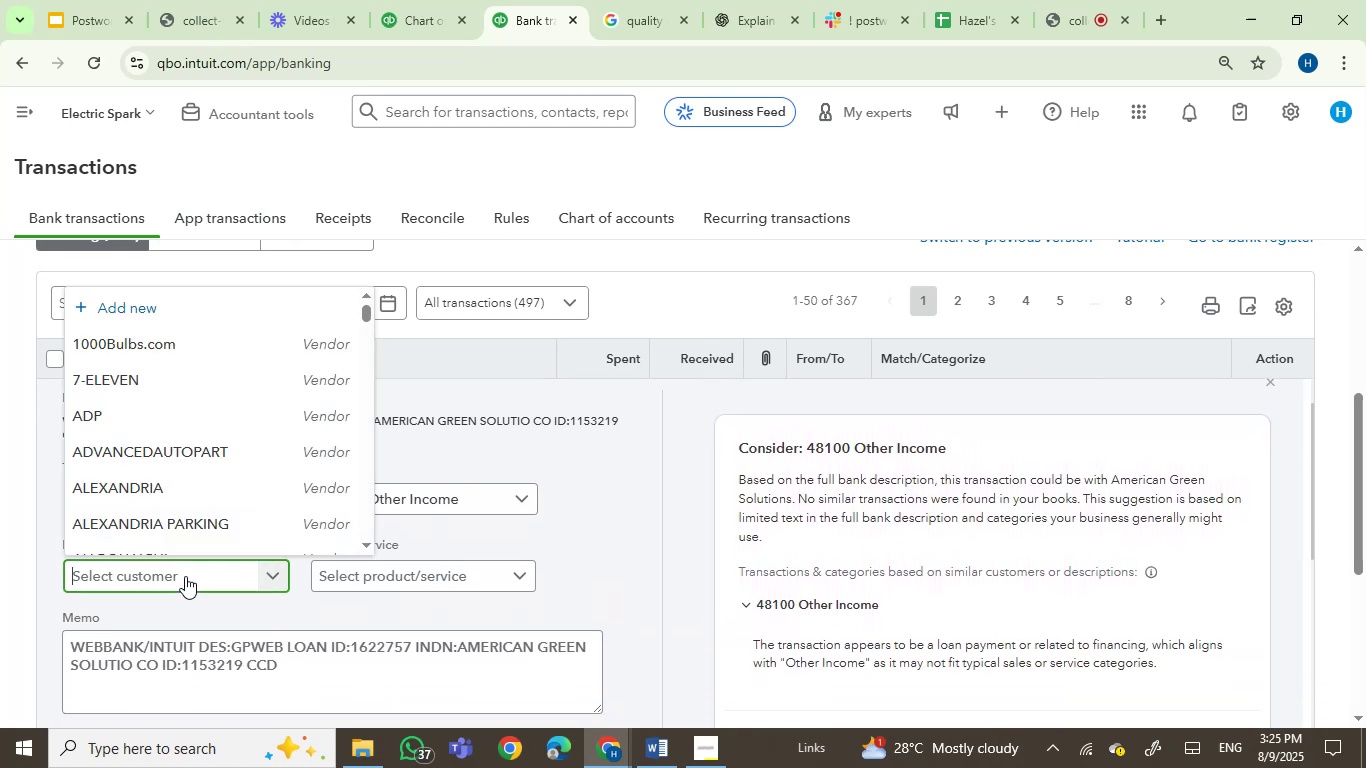 
type(inui)
 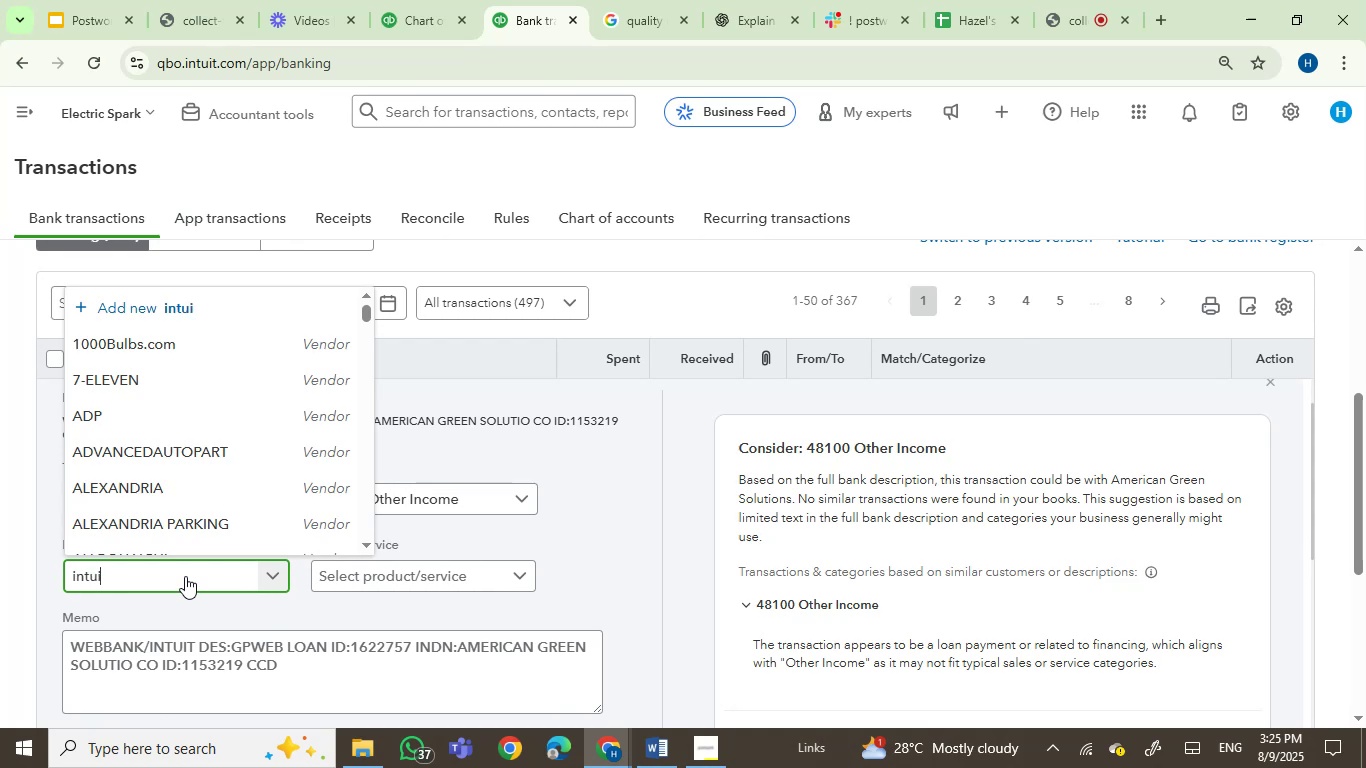 
hold_key(key=T, duration=0.32)
 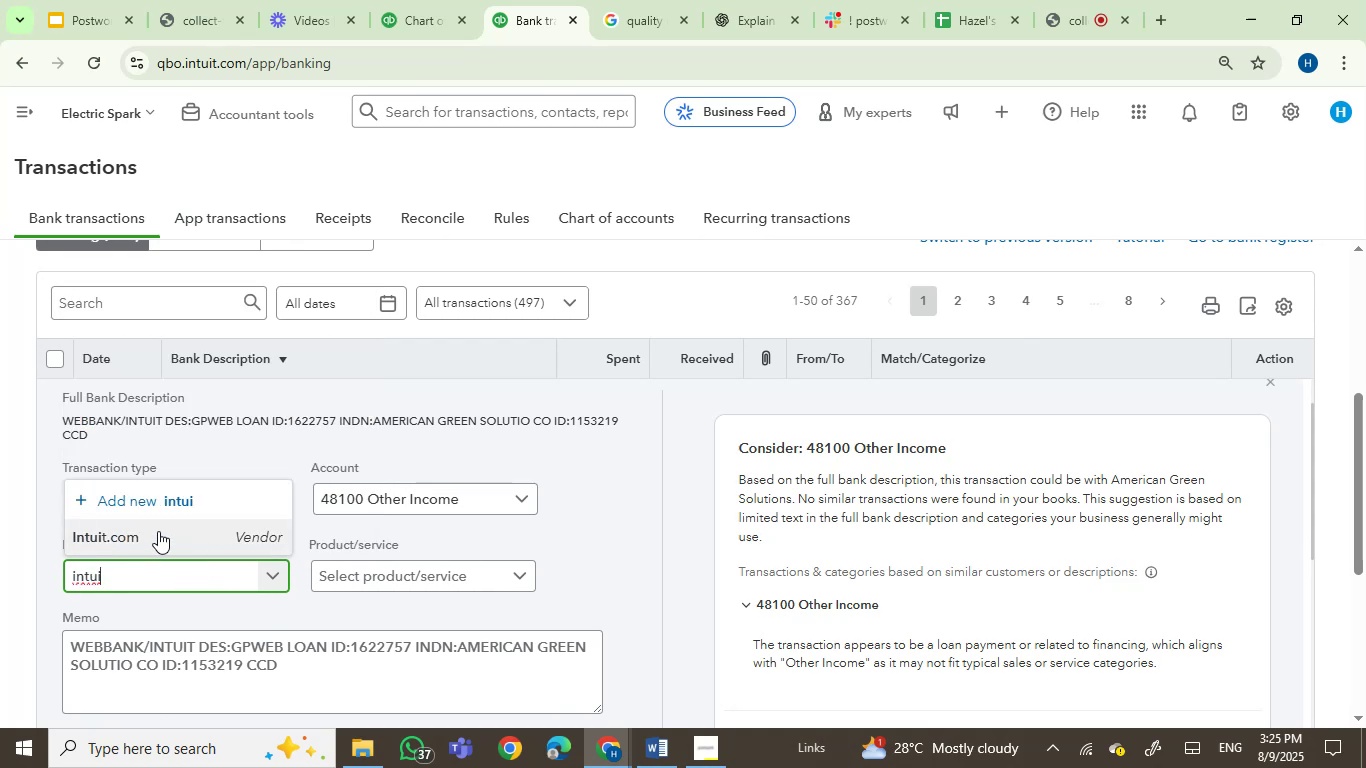 
left_click([128, 535])
 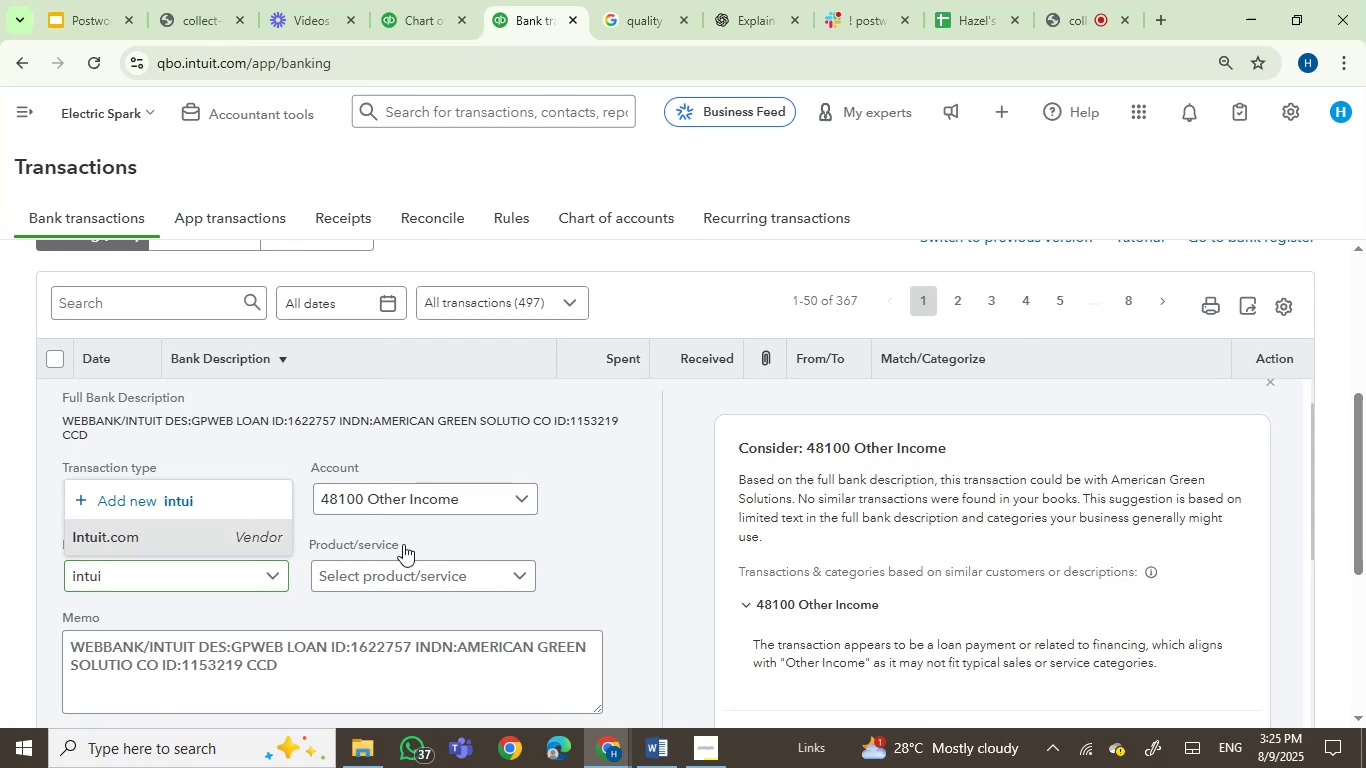 
scroll: coordinate [410, 552], scroll_direction: up, amount: 1.0
 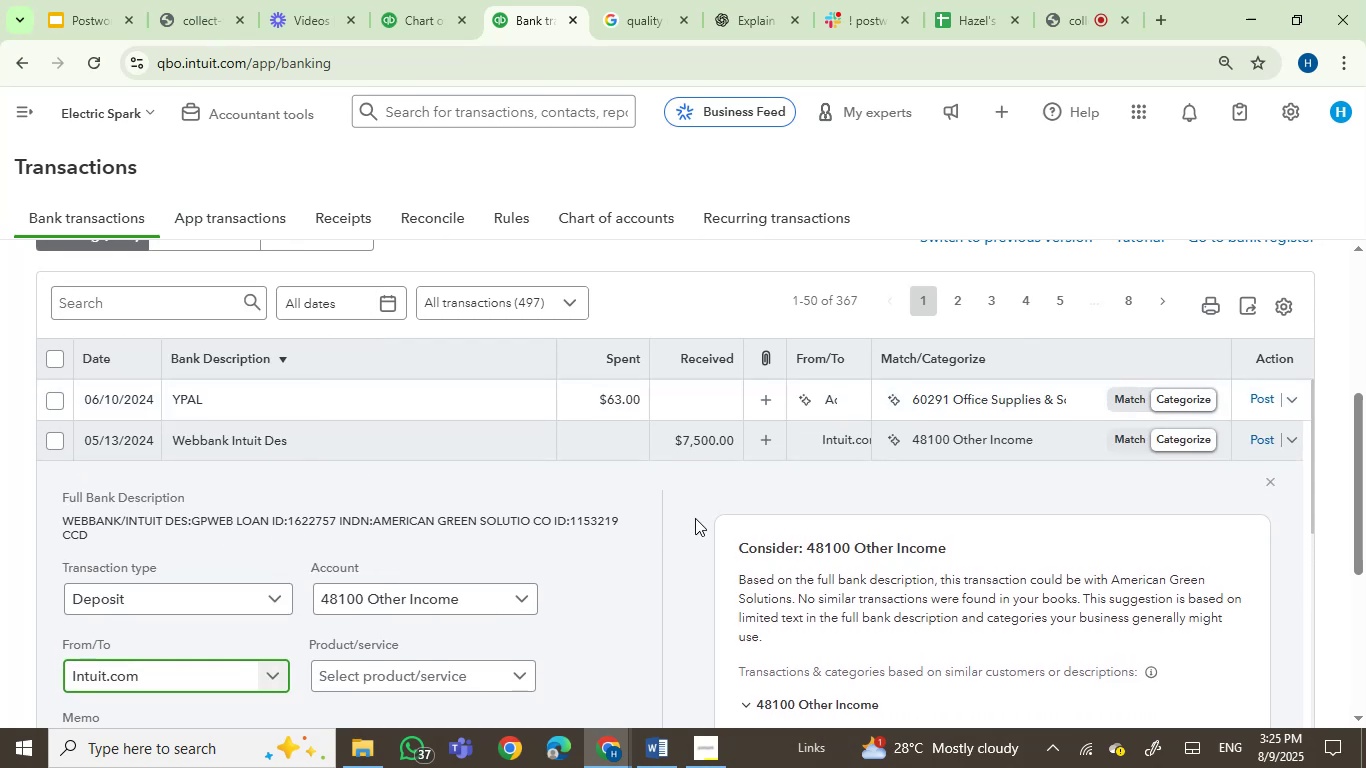 
wait(6.86)
 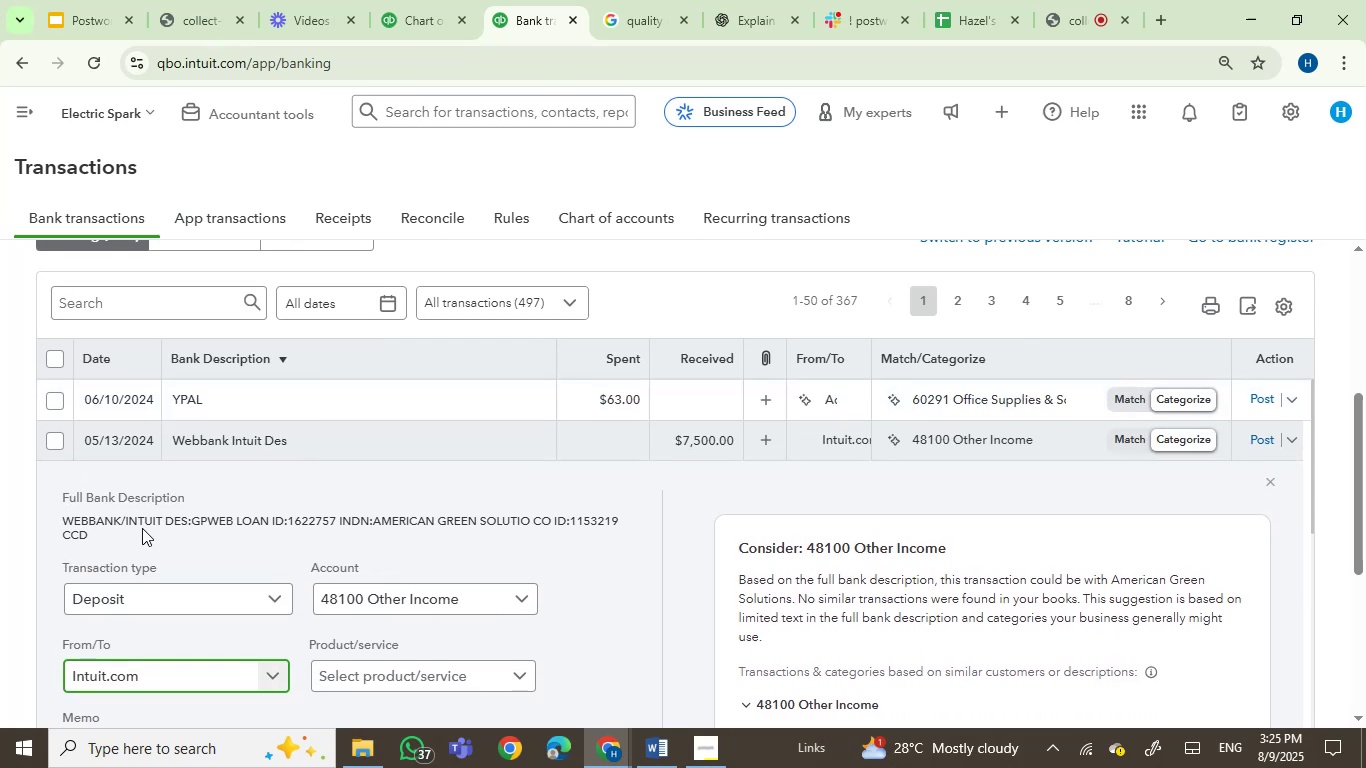 
left_click([72, 523])
 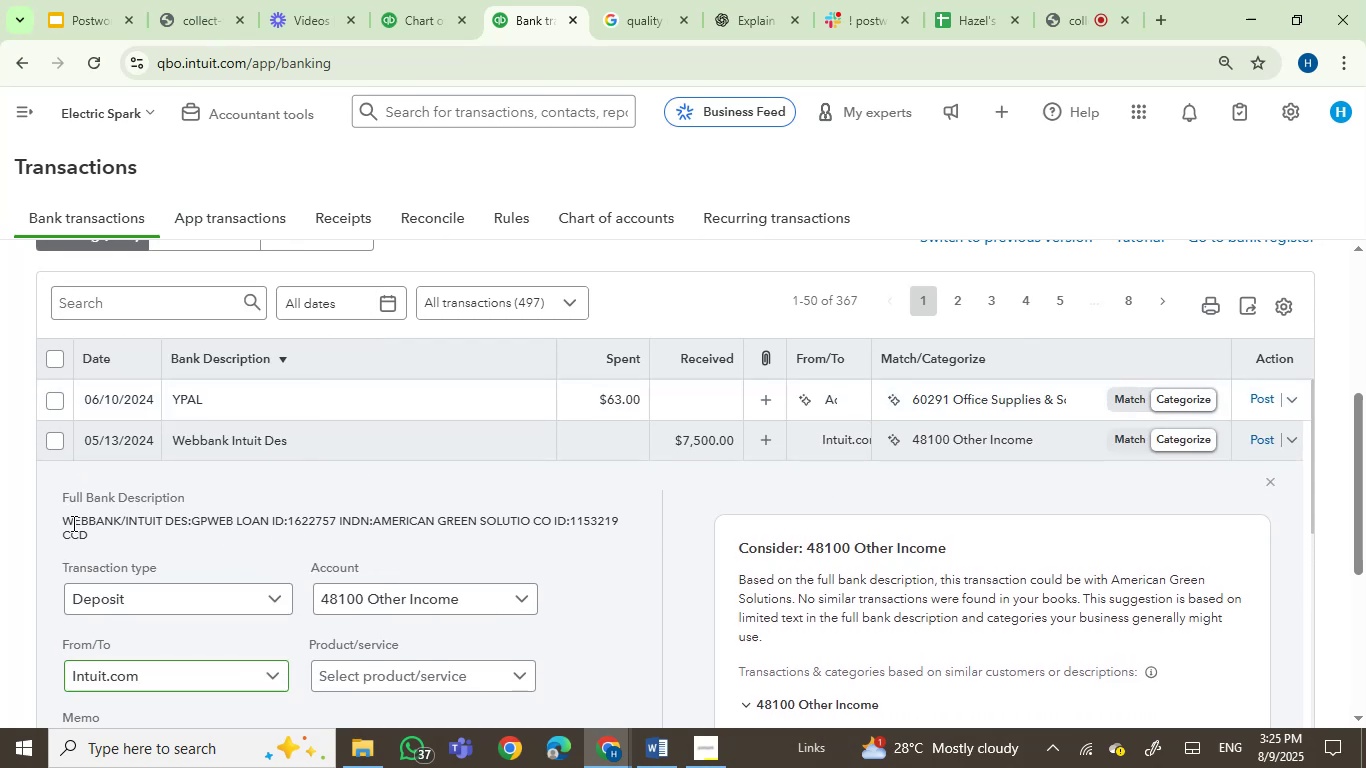 
left_click_drag(start_coordinate=[72, 523], to_coordinate=[264, 519])
 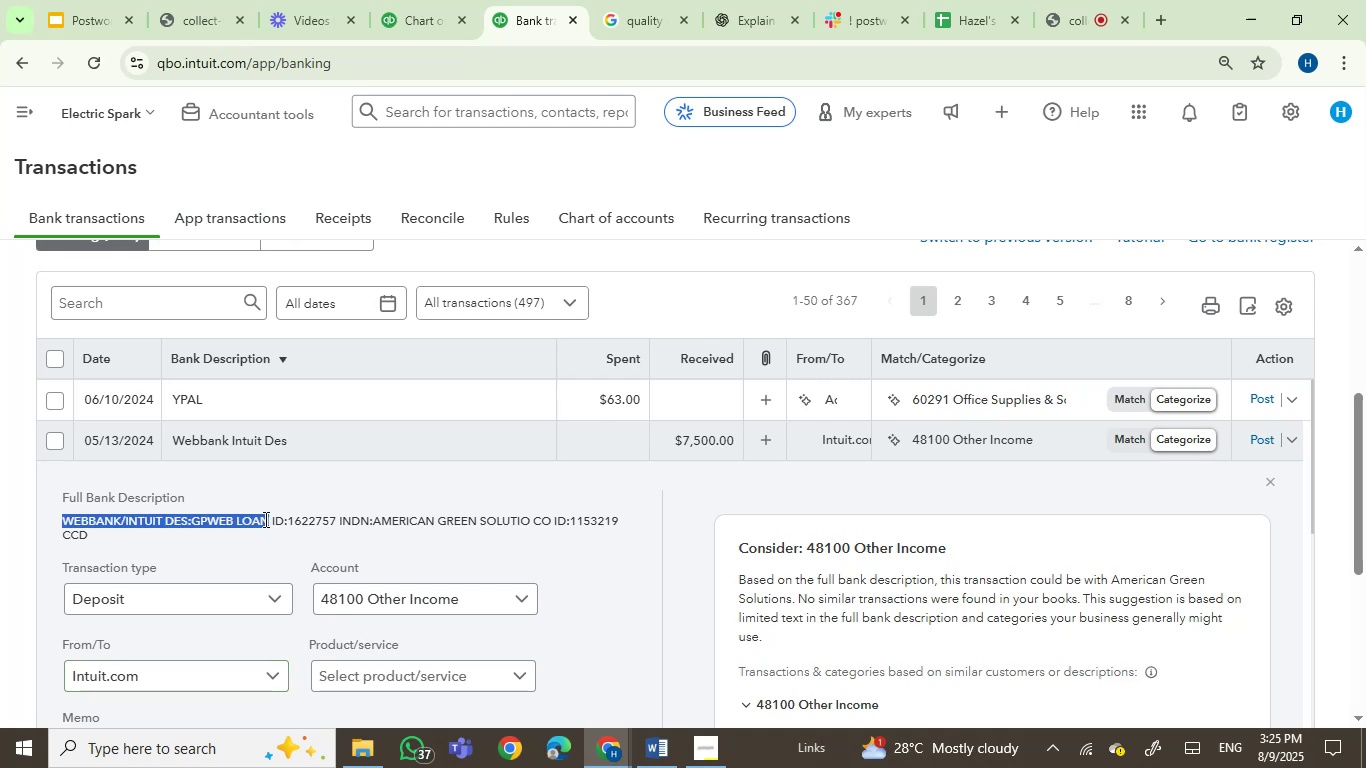 
key(Control+C)
 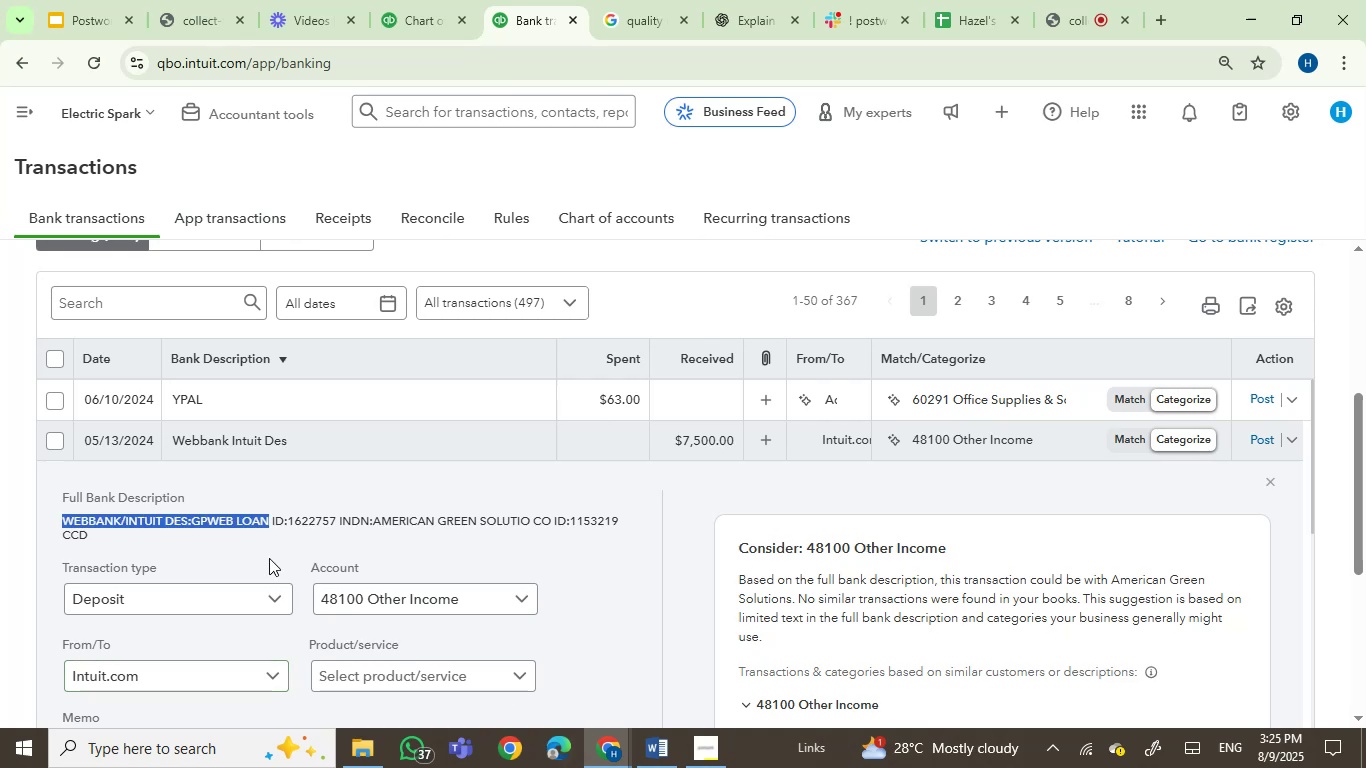 
left_click([257, 538])
 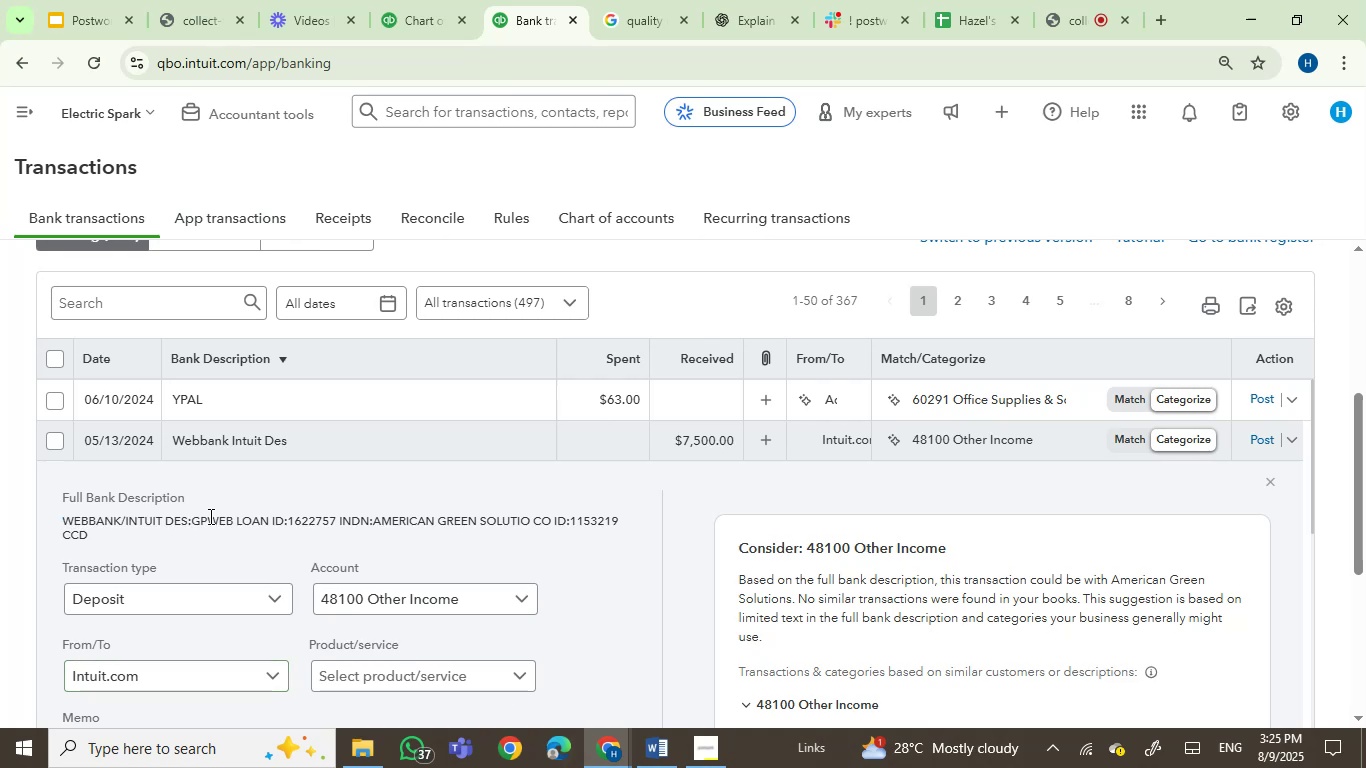 
left_click_drag(start_coordinate=[209, 515], to_coordinate=[242, 515])
 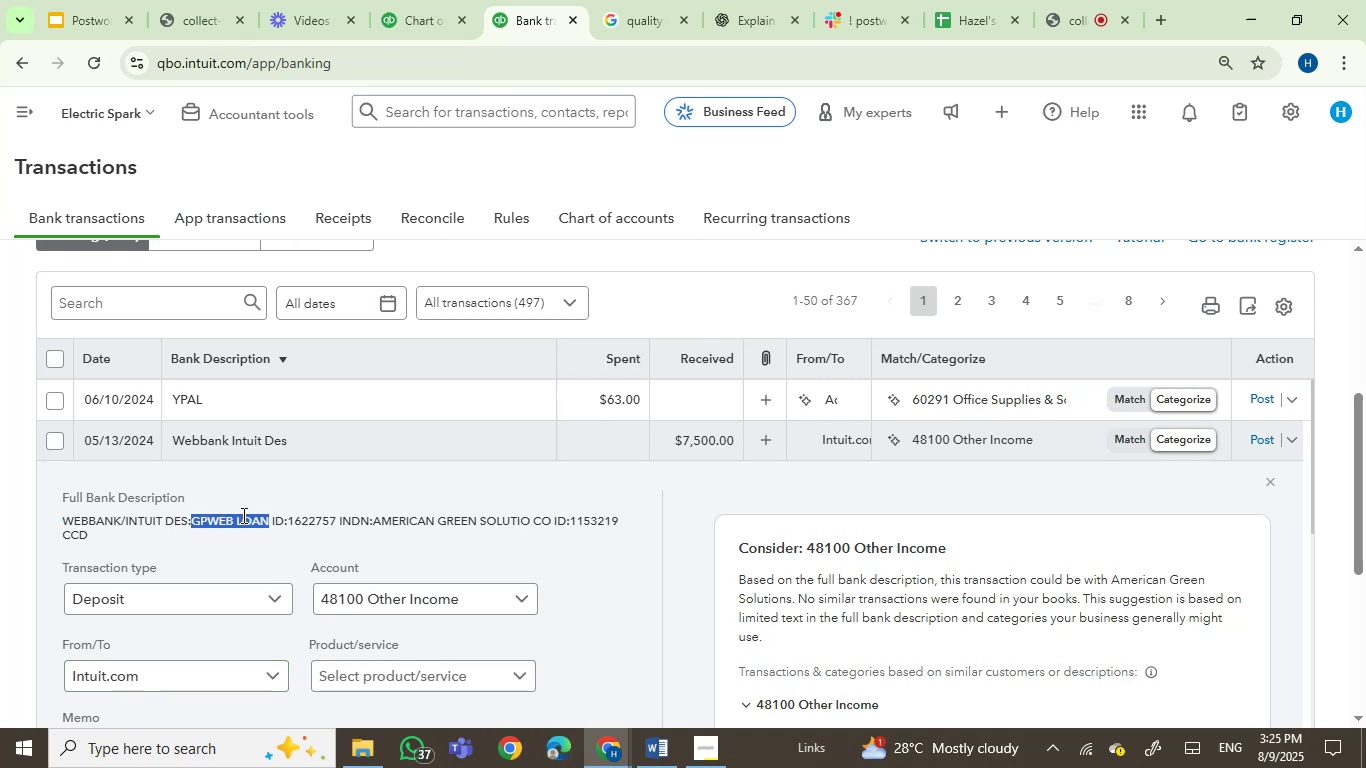 
key(Control+C)
 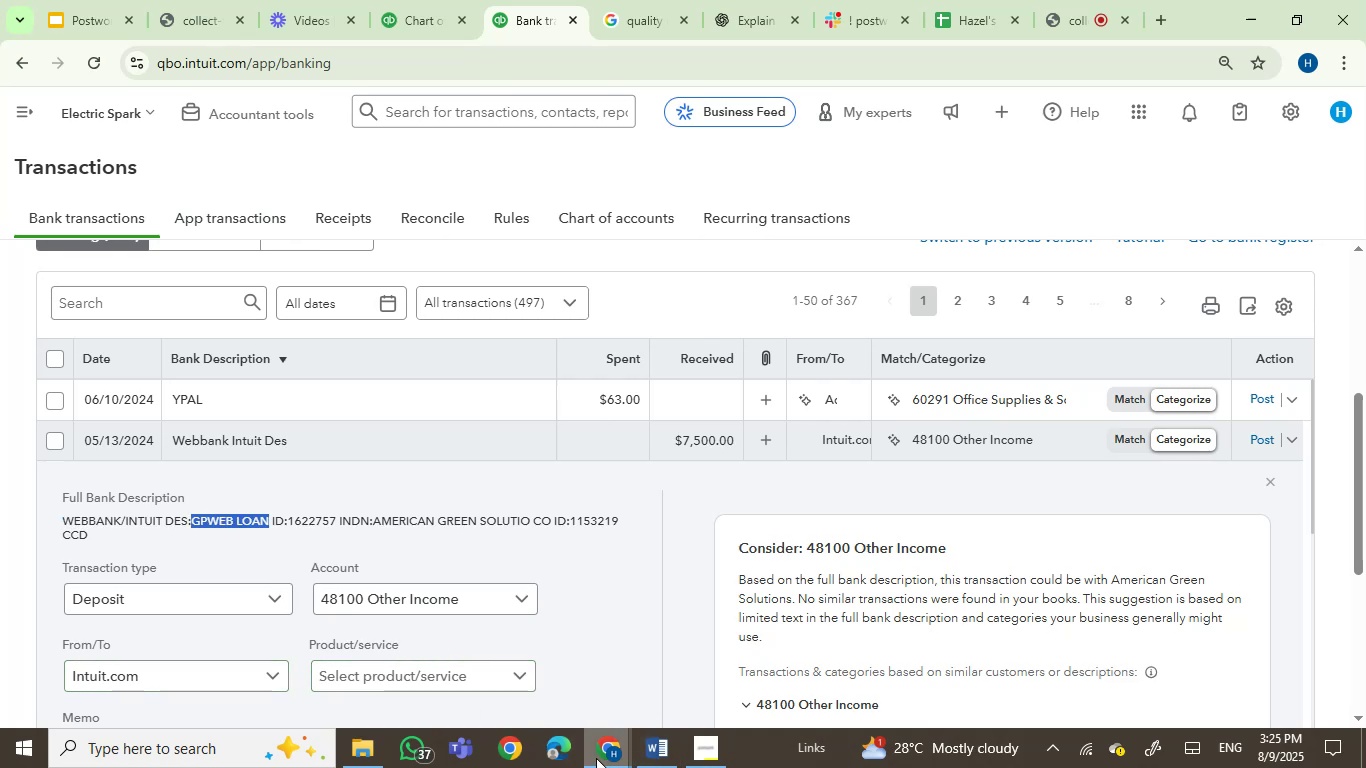 
left_click([652, 745])
 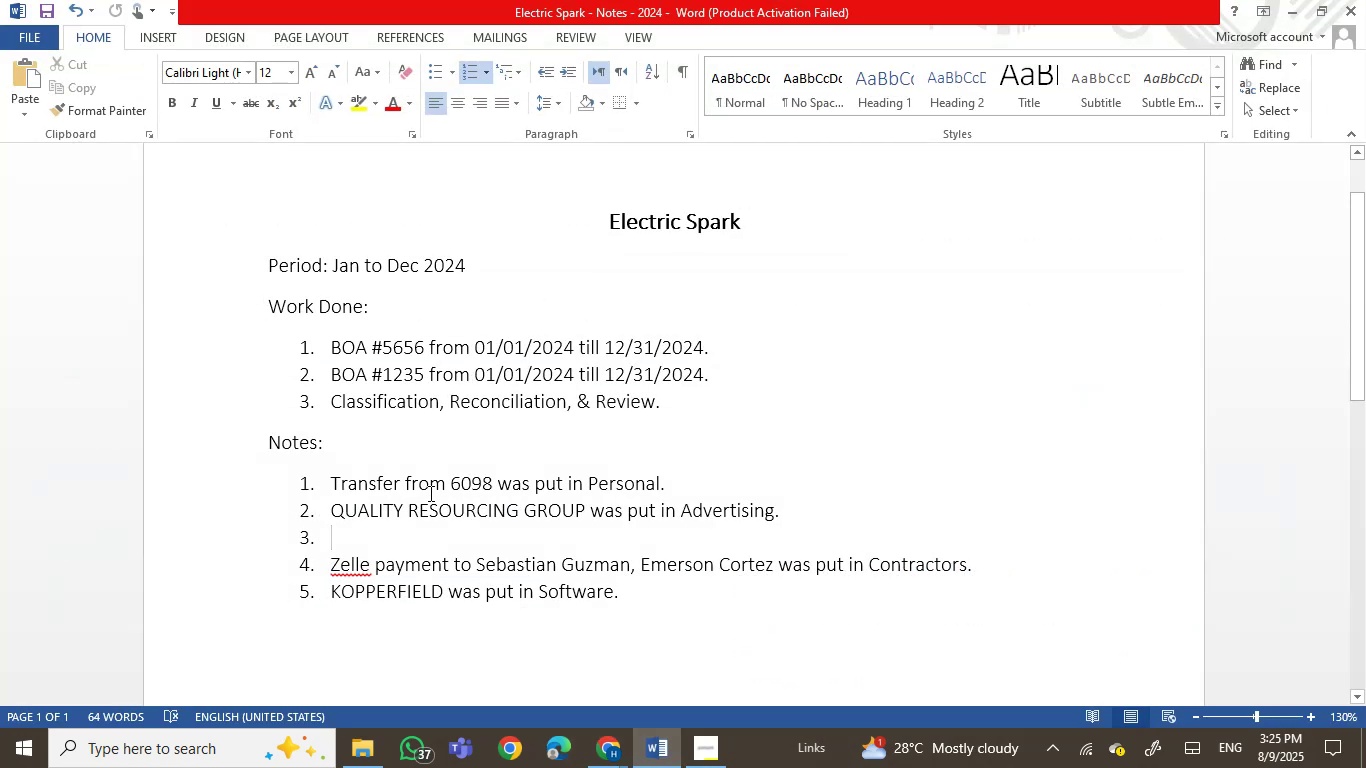 
left_click([329, 508])
 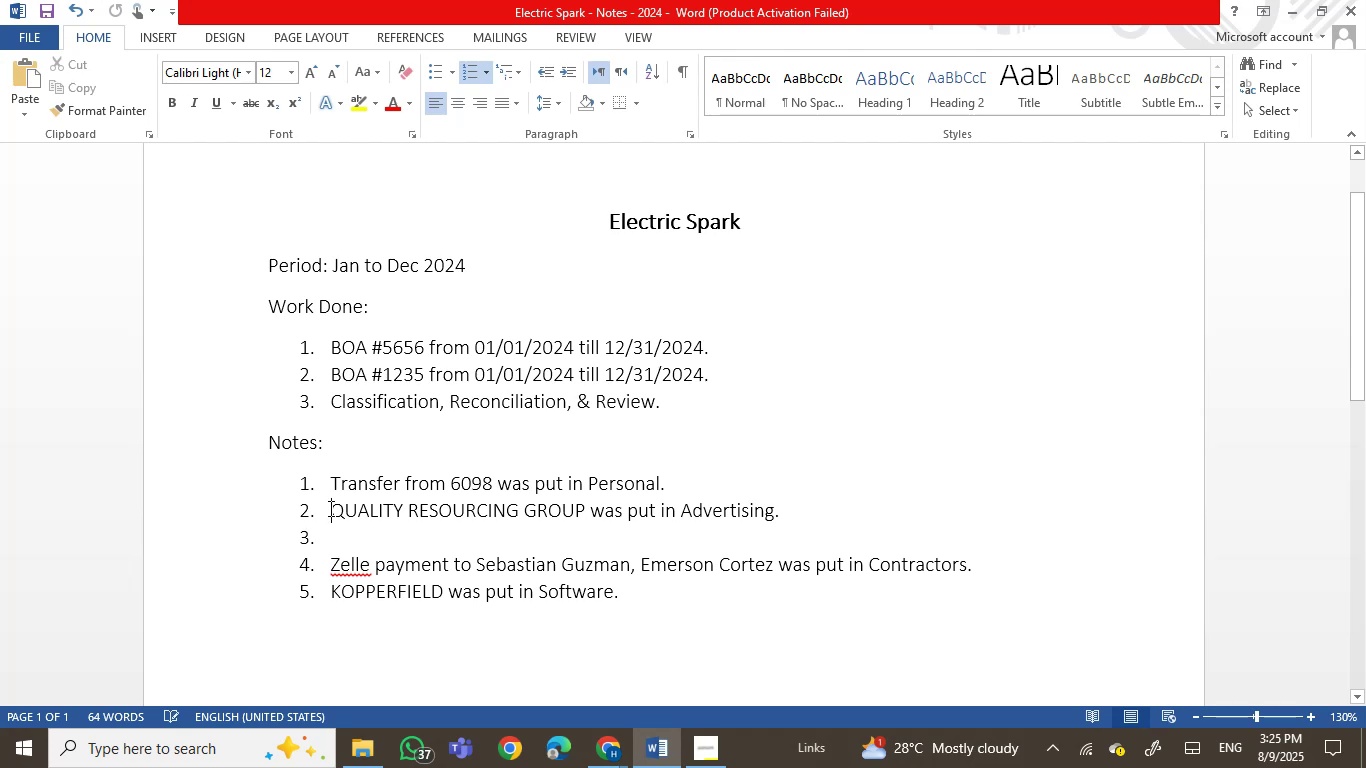 
key(Enter)
 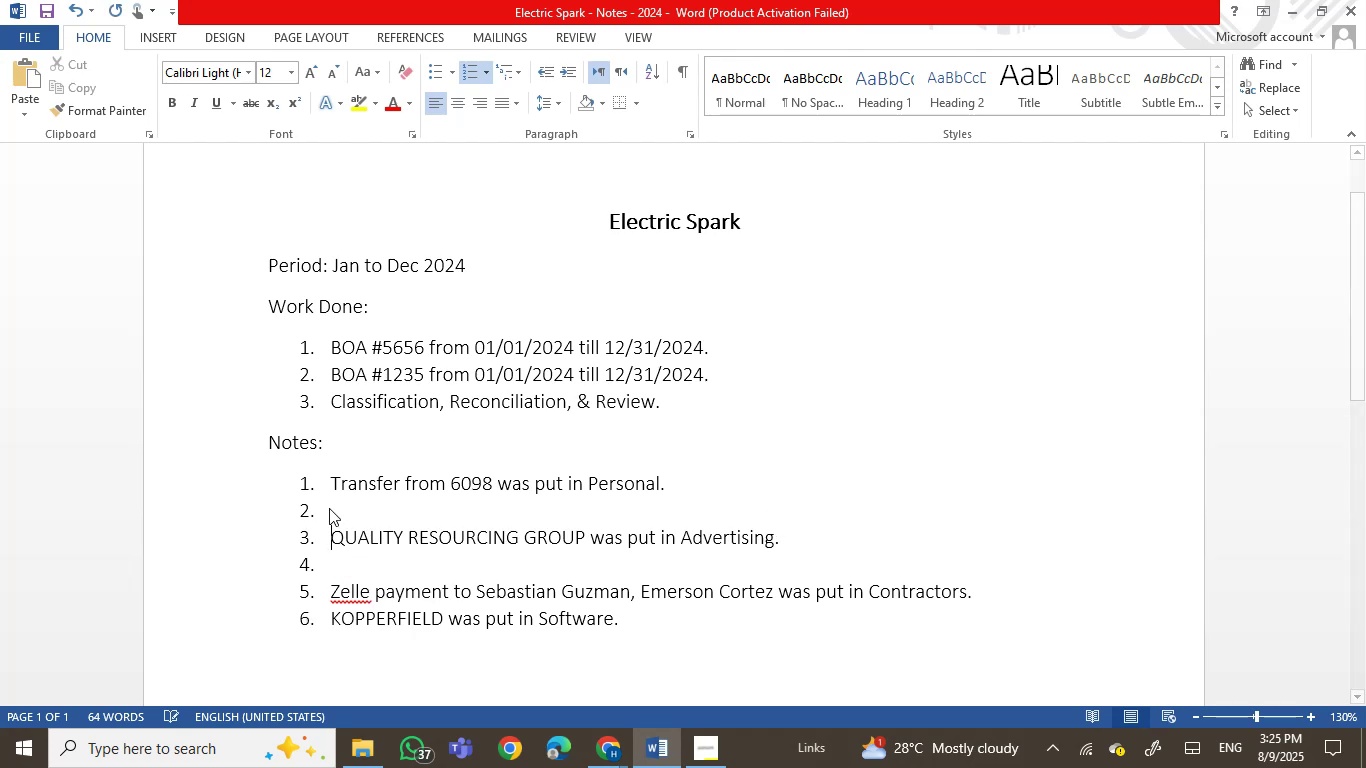 
key(ArrowUp)
 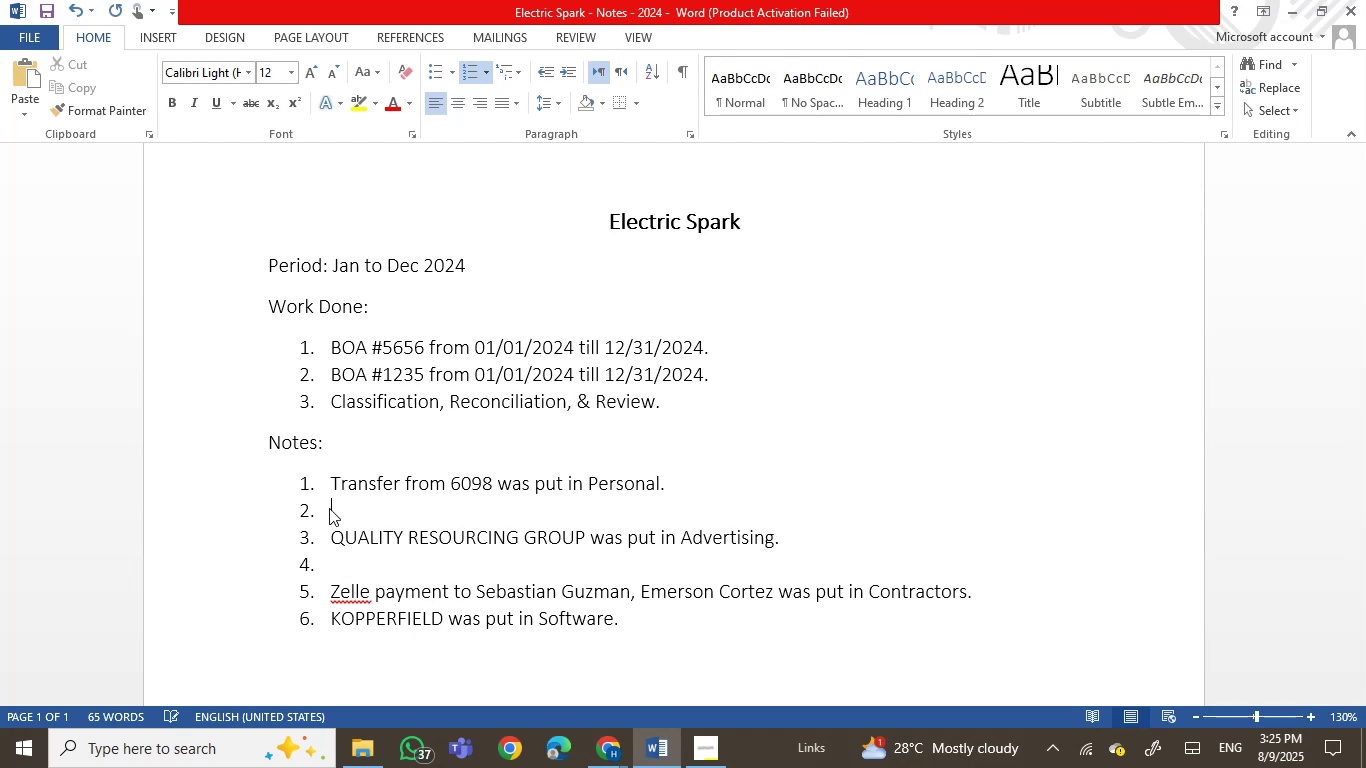 
key(Control+V)
 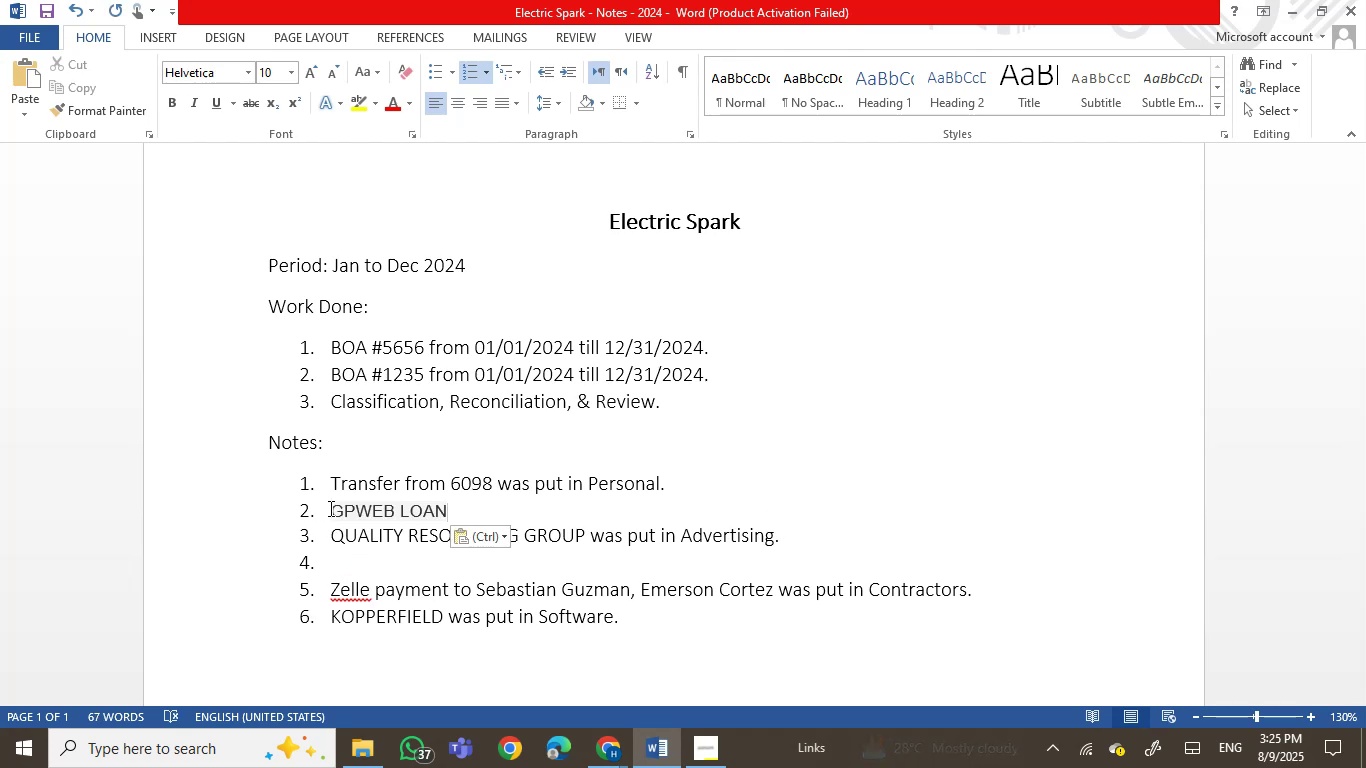 
key(Control+Z)
 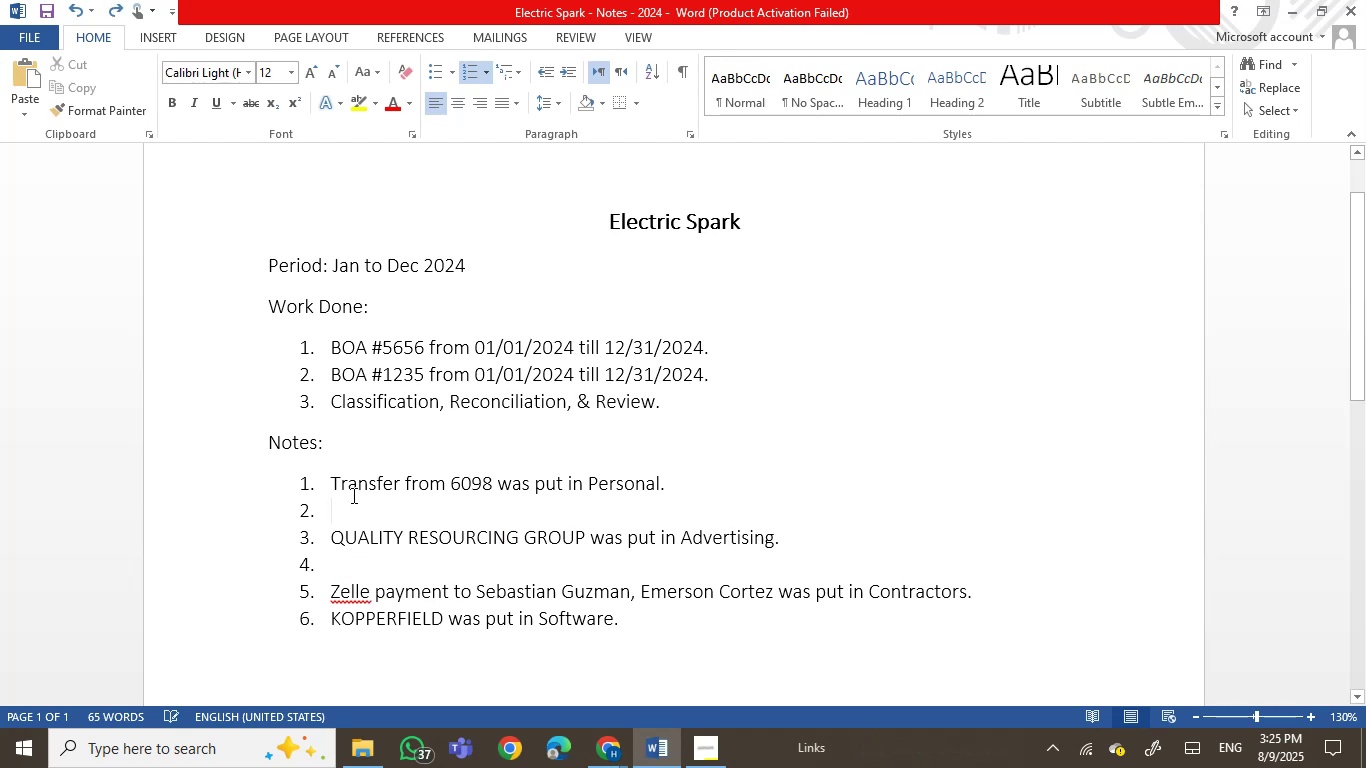 
right_click([337, 513])
 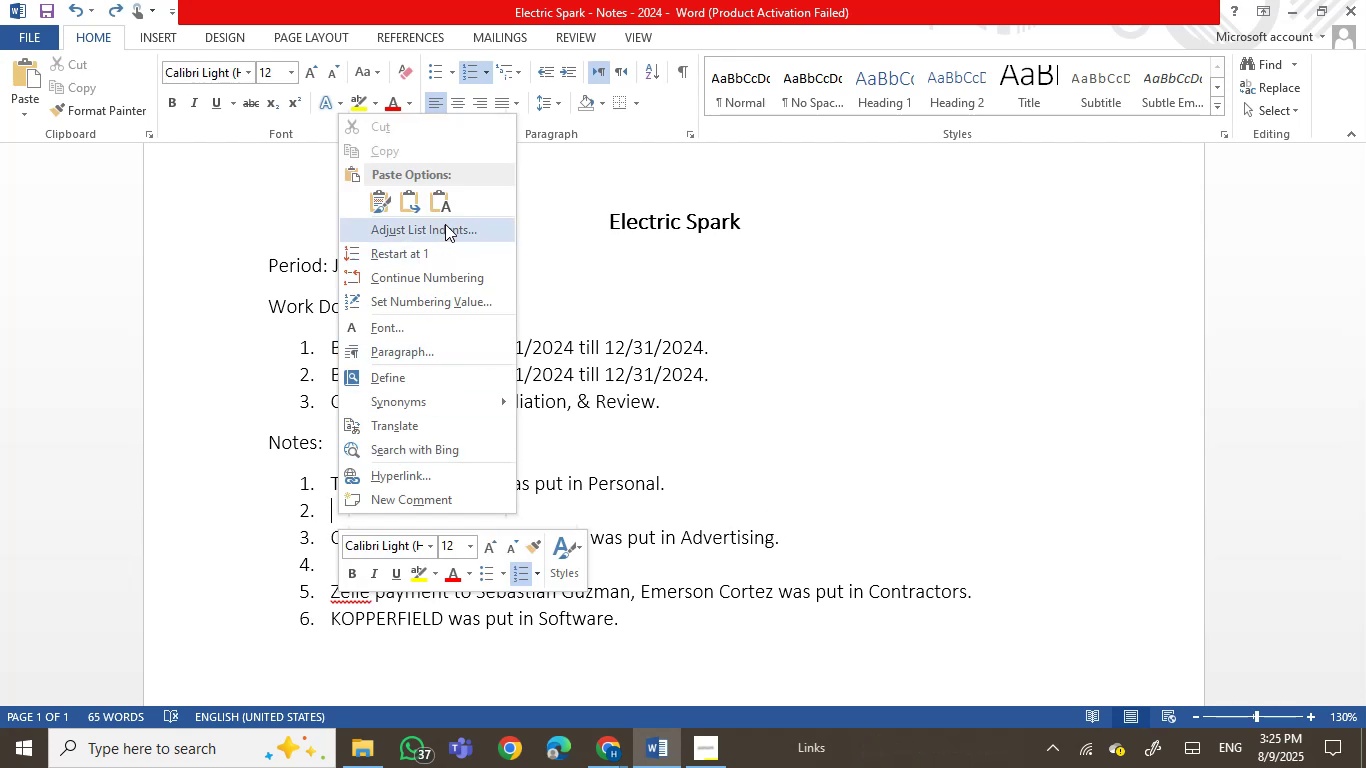 
left_click([441, 200])
 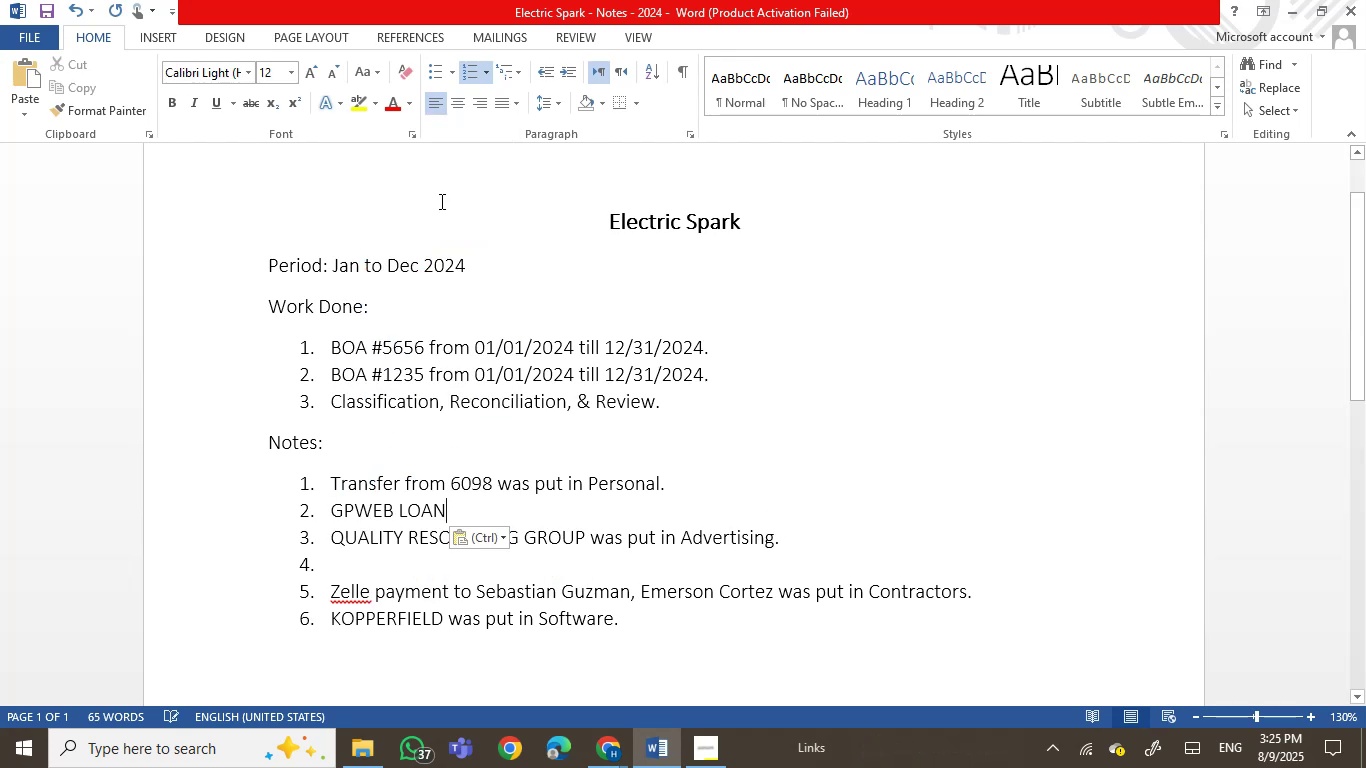 
type(was )
 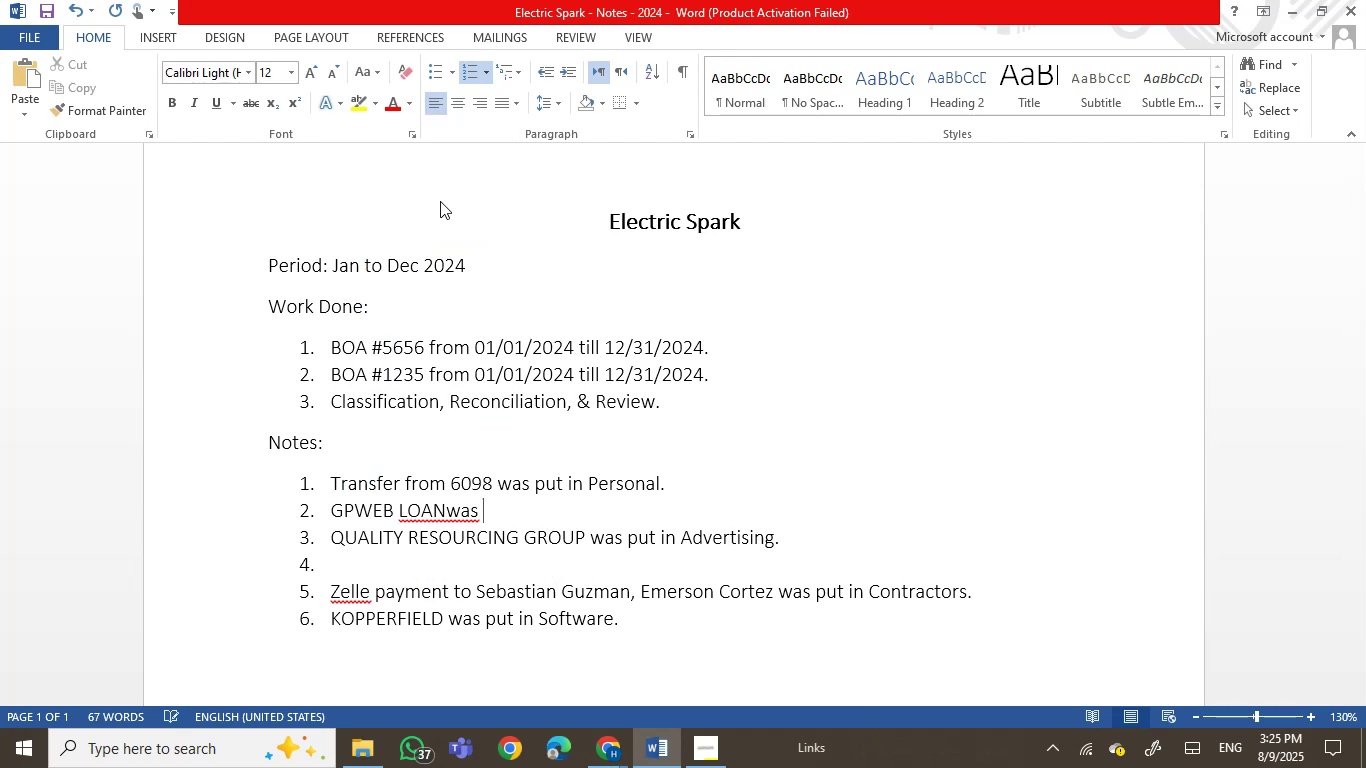 
key(ArrowLeft)
 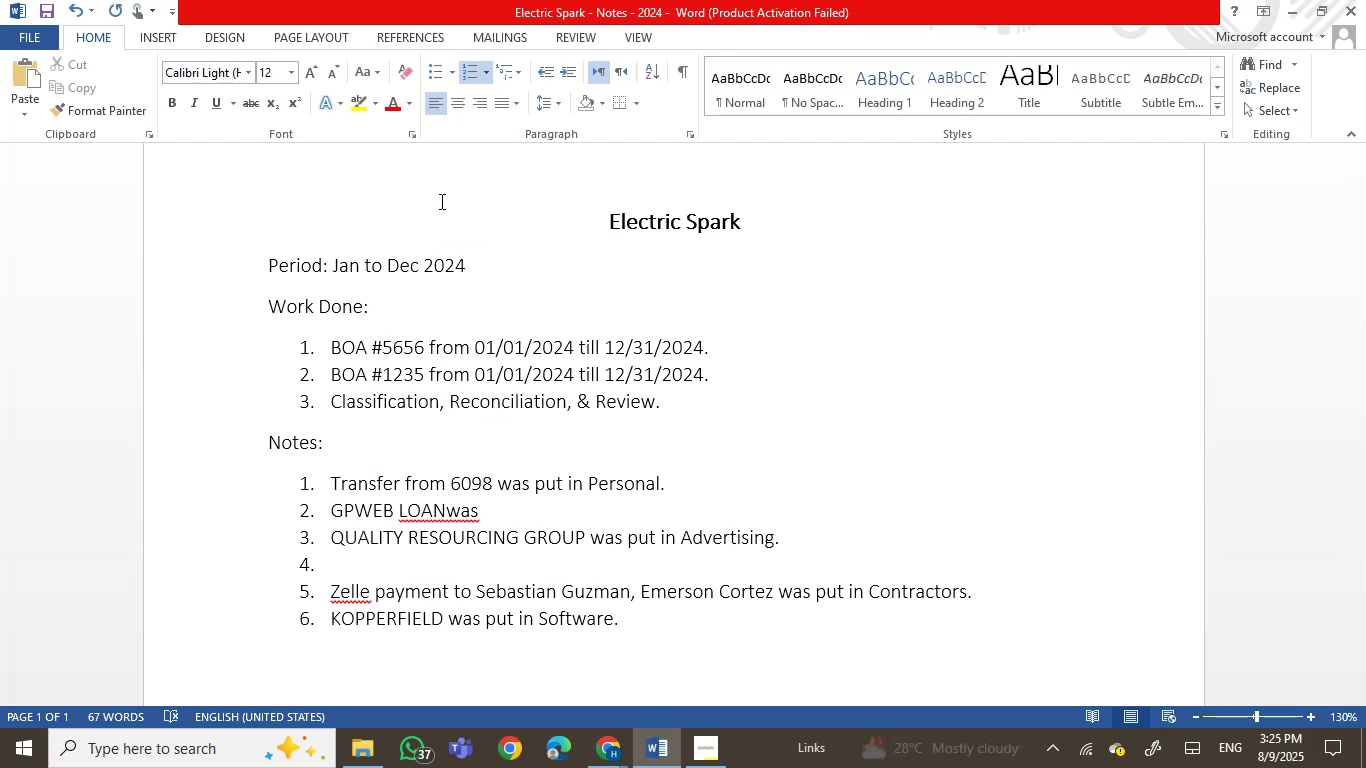 
key(ArrowLeft)
 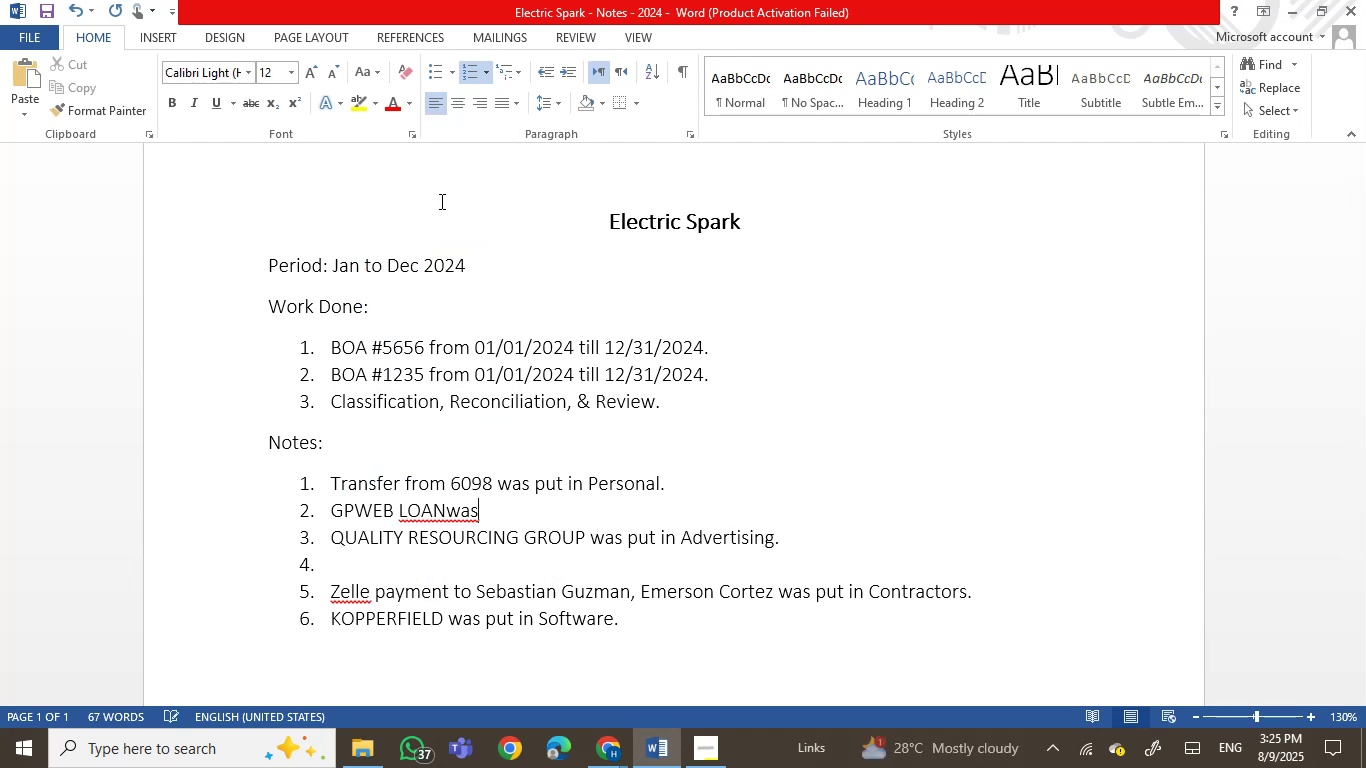 
key(ArrowLeft)
 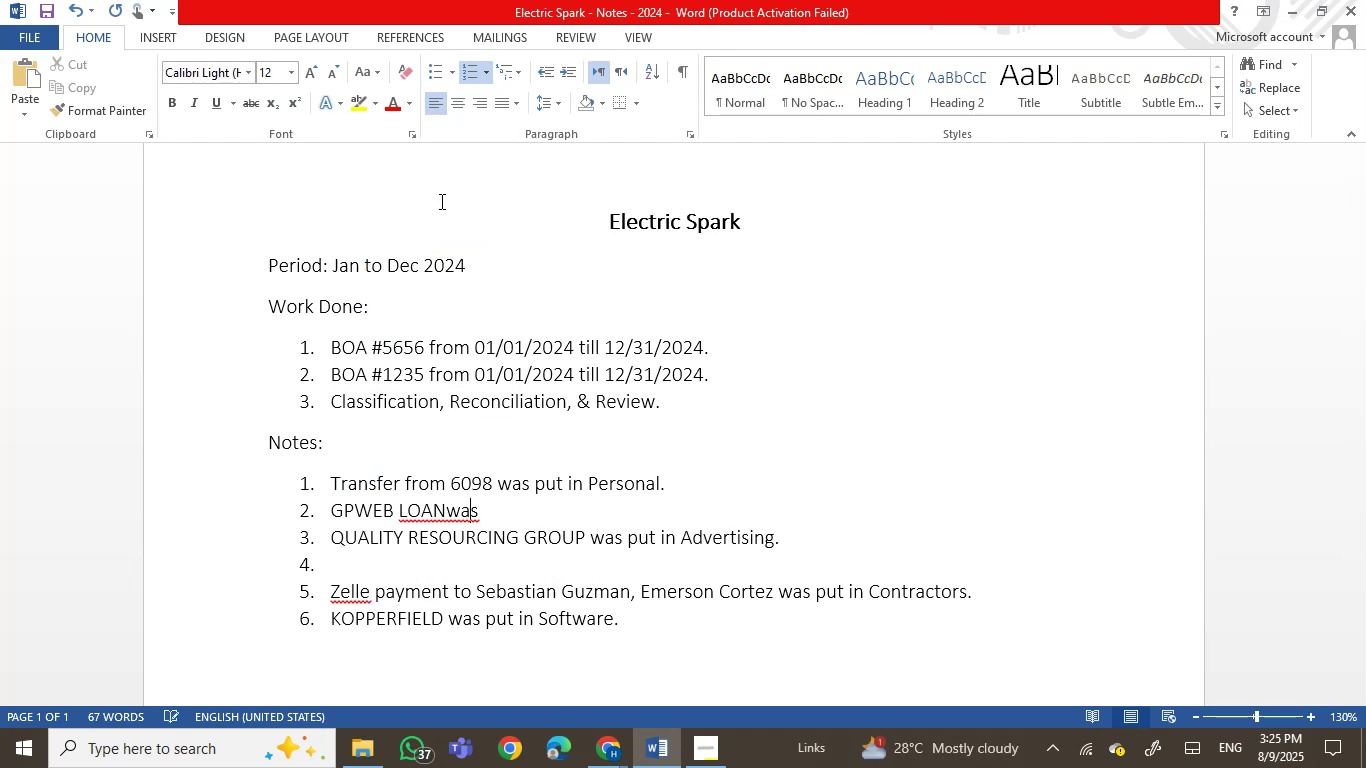 
key(ArrowLeft)
 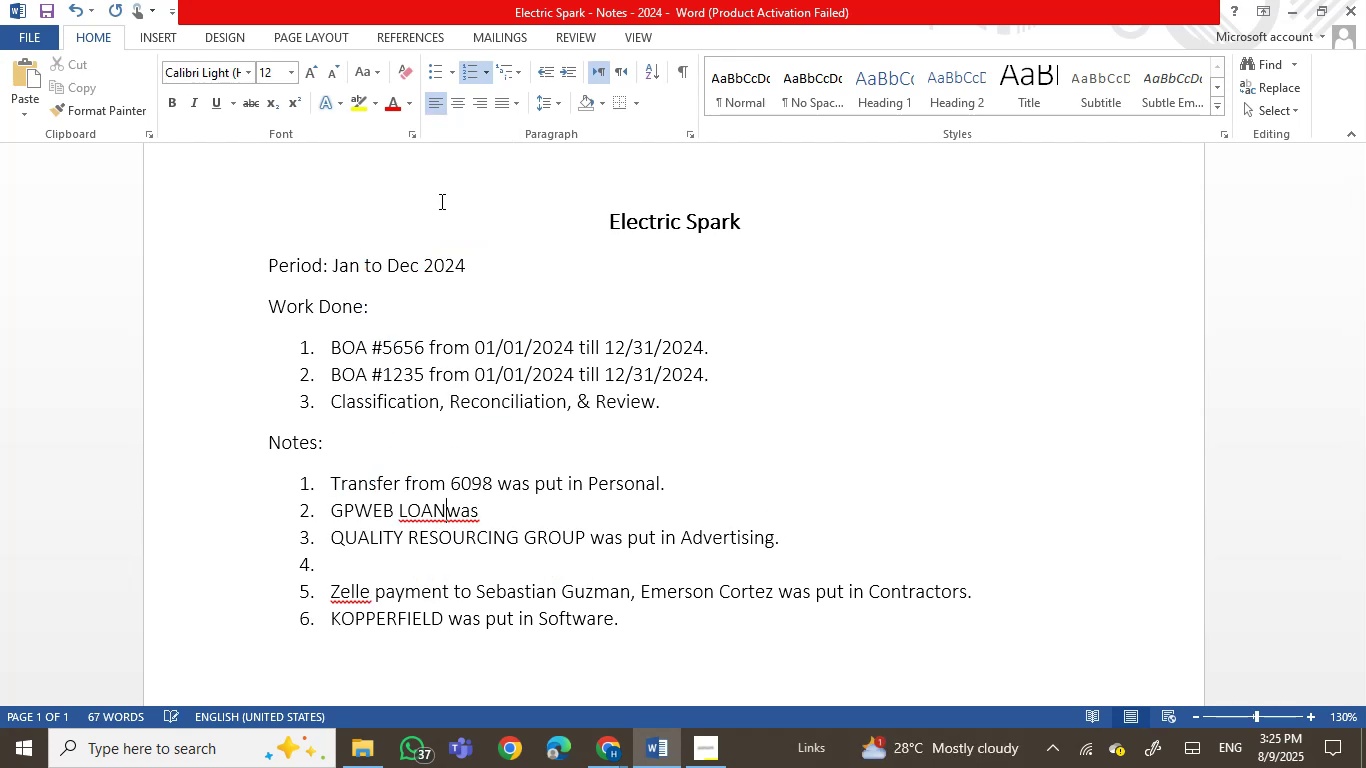 
key(ArrowLeft)
 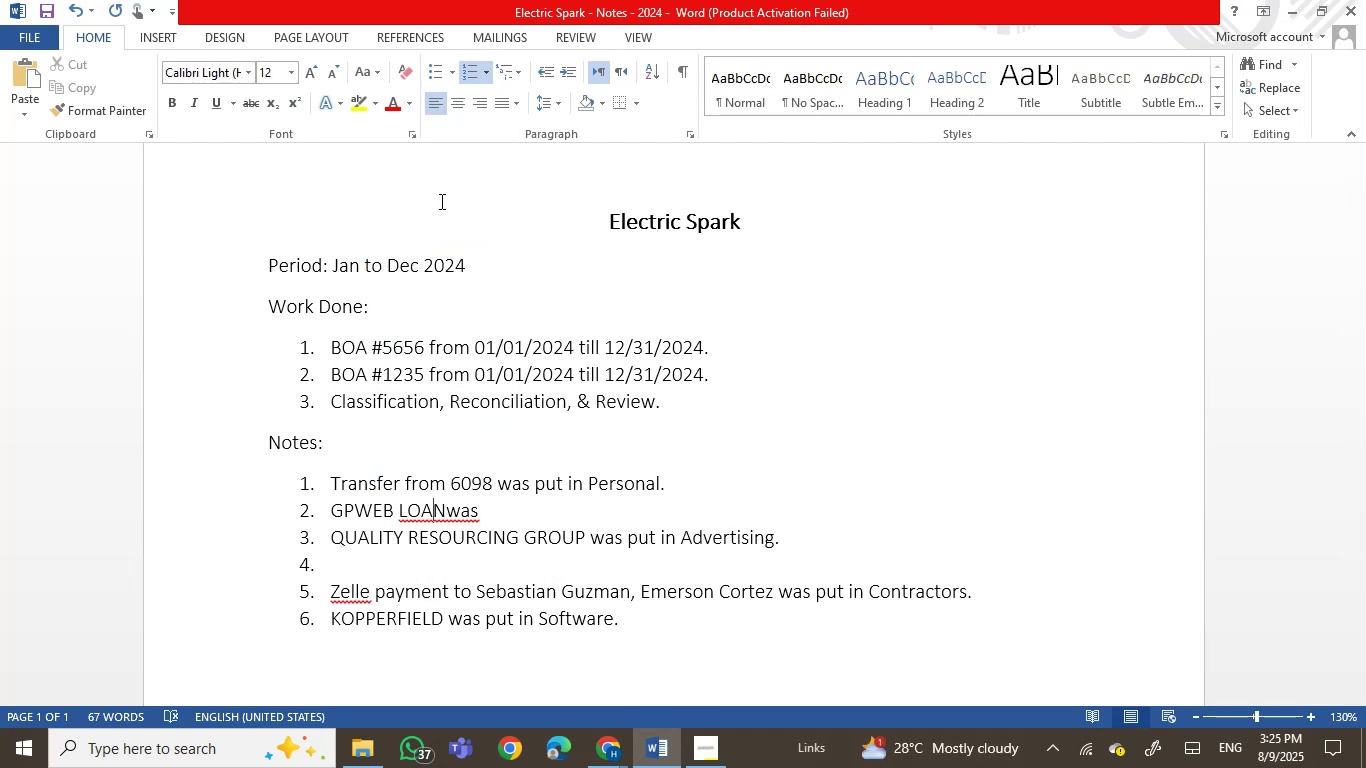 
key(ArrowRight)
 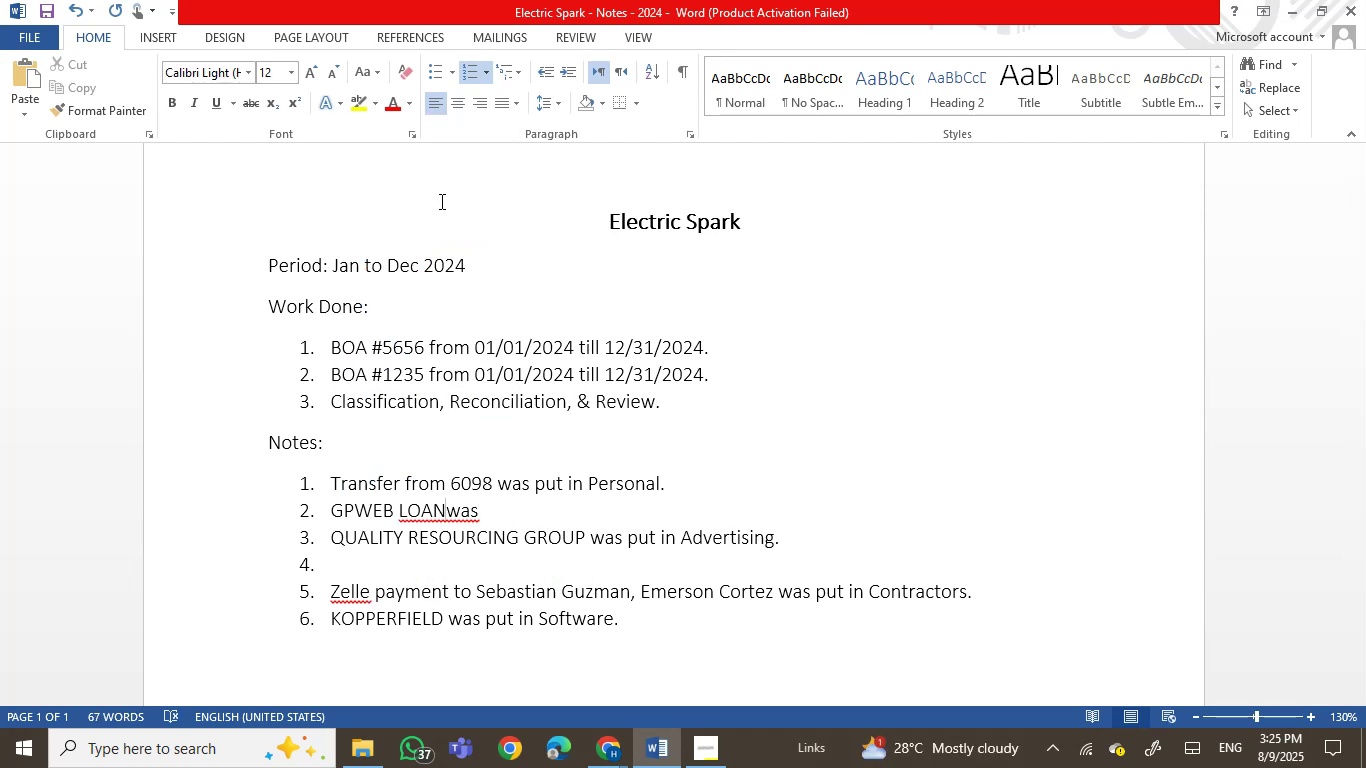 
key(Space)
 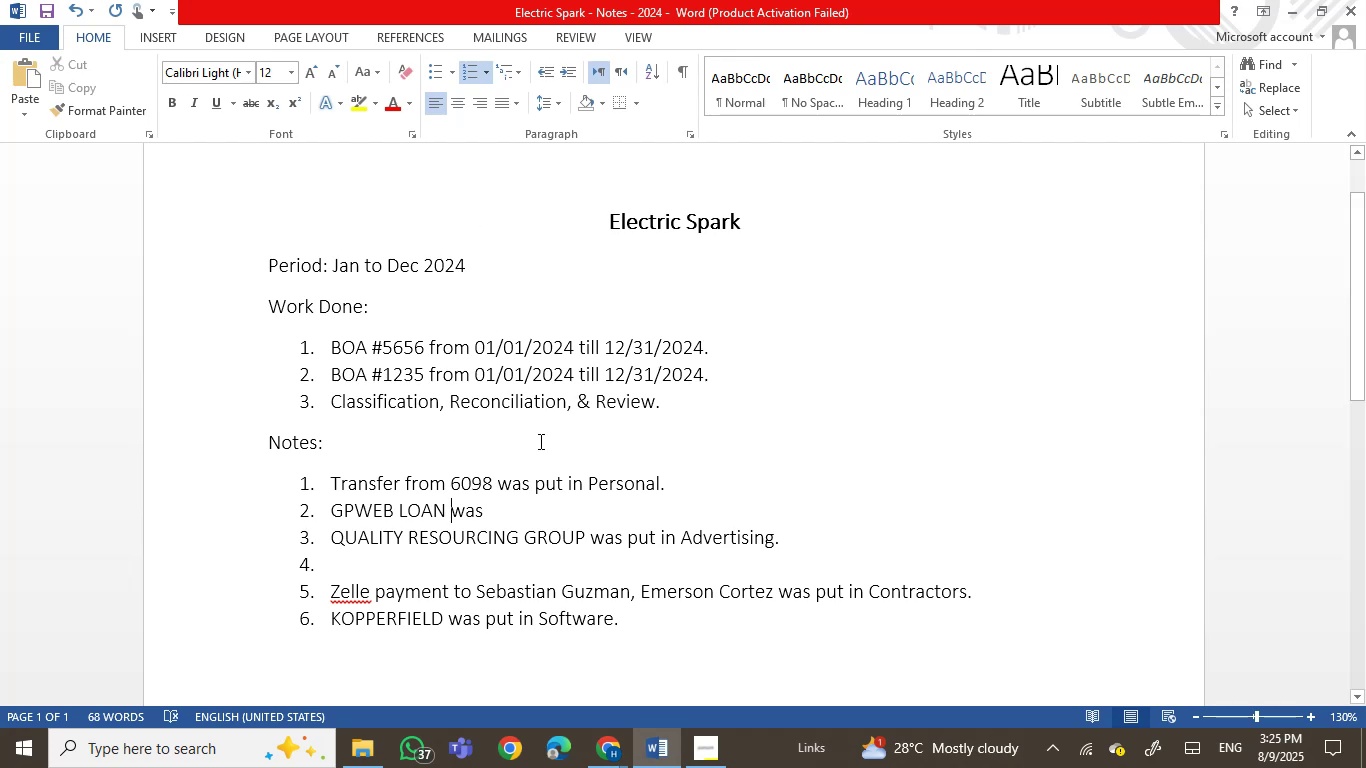 
left_click([506, 514])
 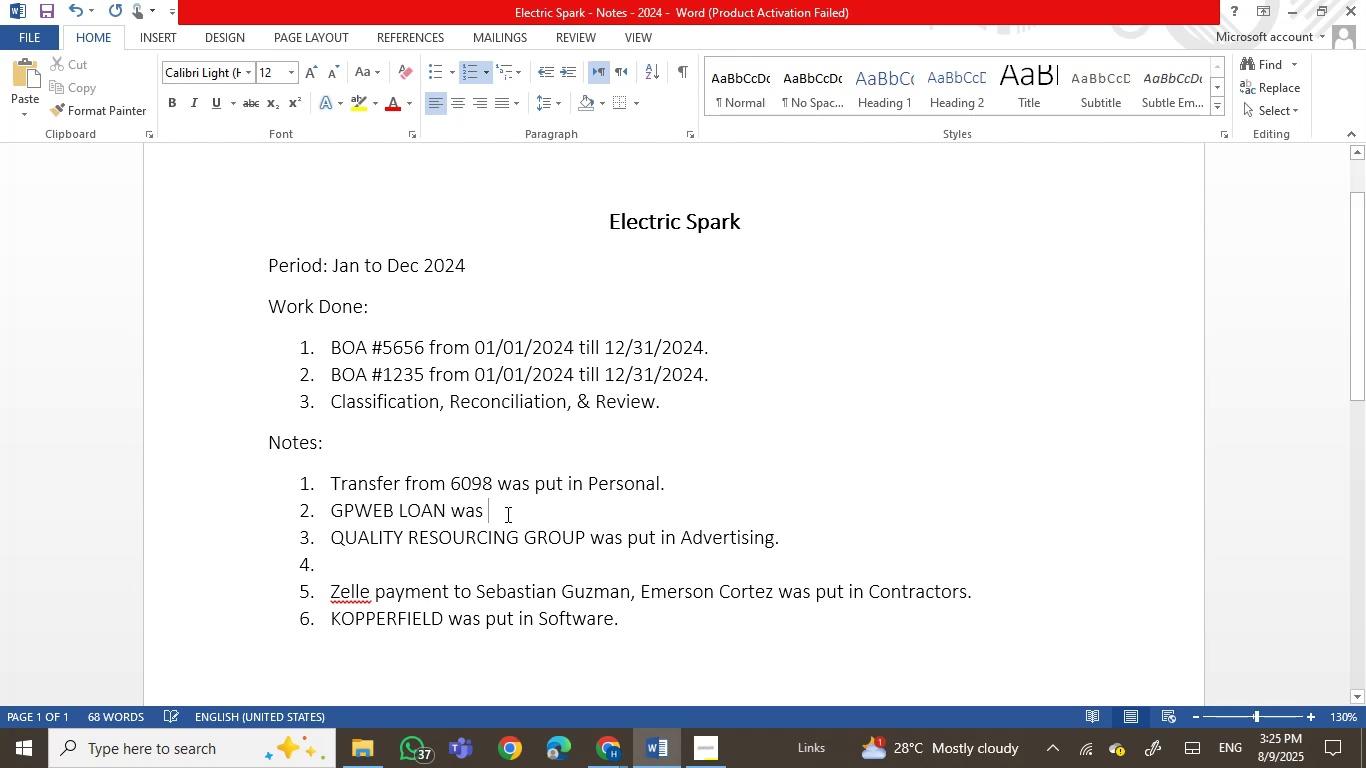 
type(put inn  )
key(Backspace)
key(Backspace)
key(Backspace)
type( Intuit oan.)
 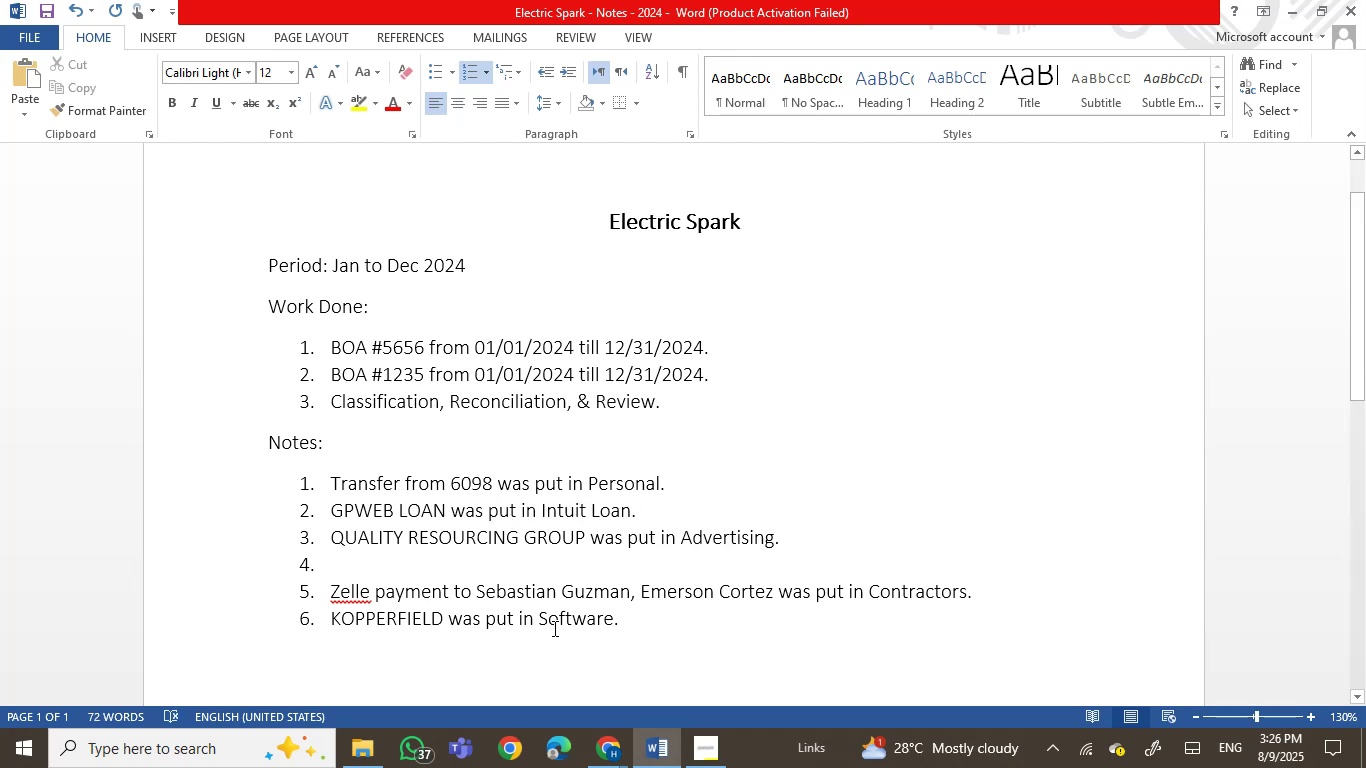 
left_click([658, 754])
 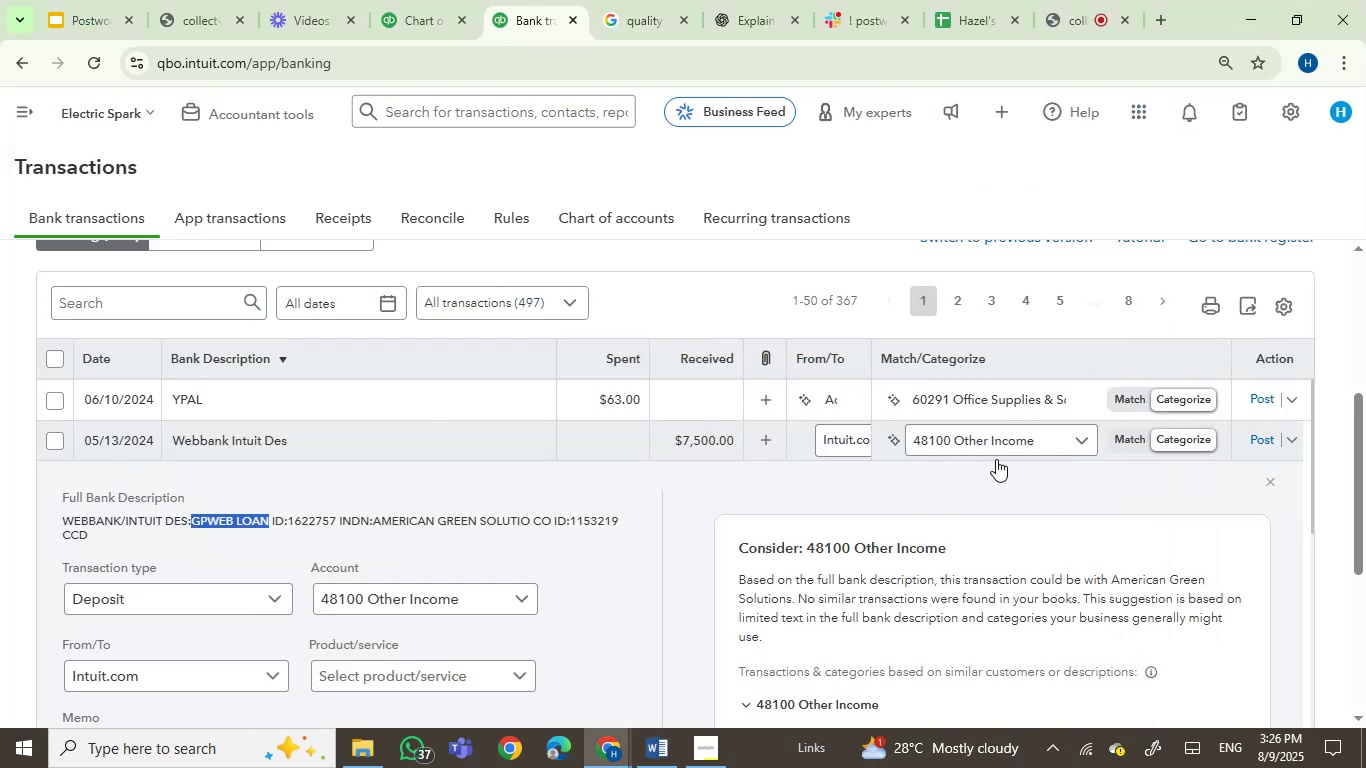 
left_click([979, 443])
 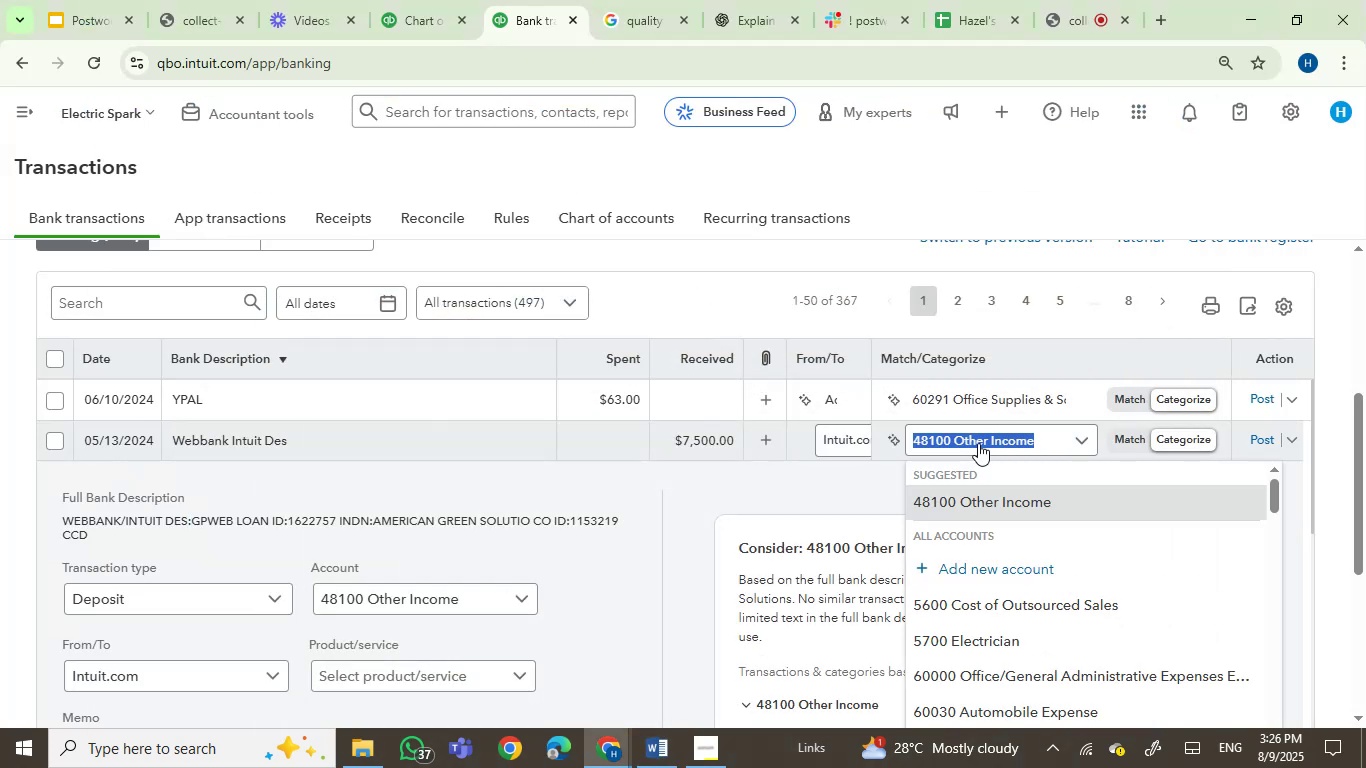 
type(intui)
 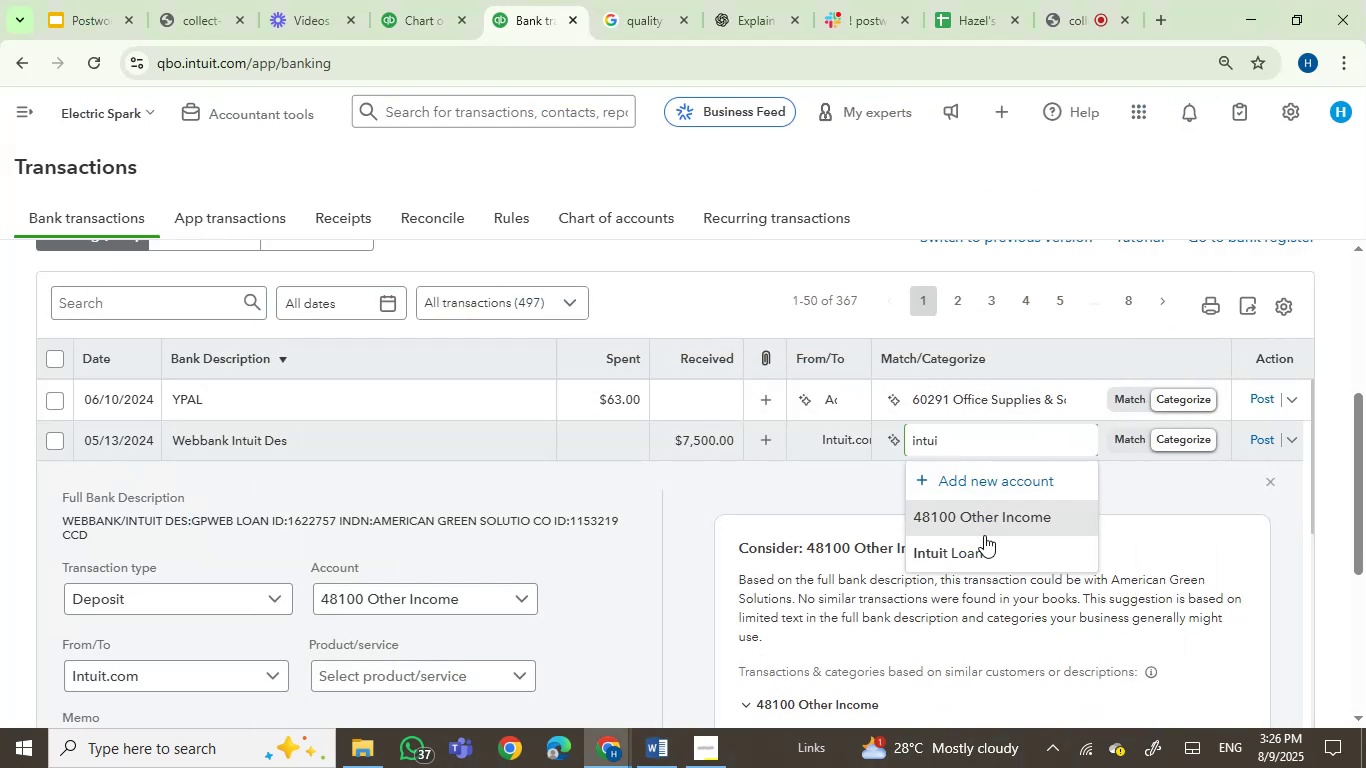 
left_click([984, 551])
 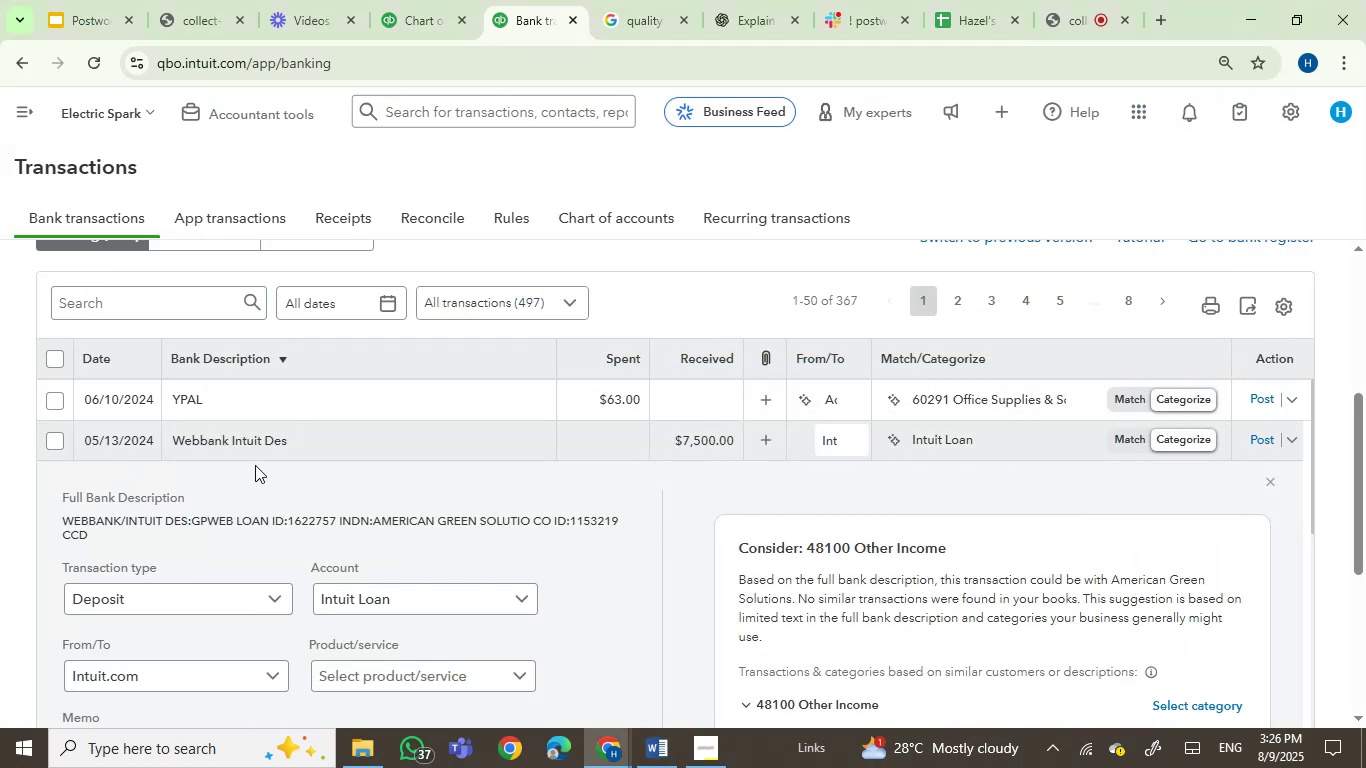 
double_click([52, 400])
 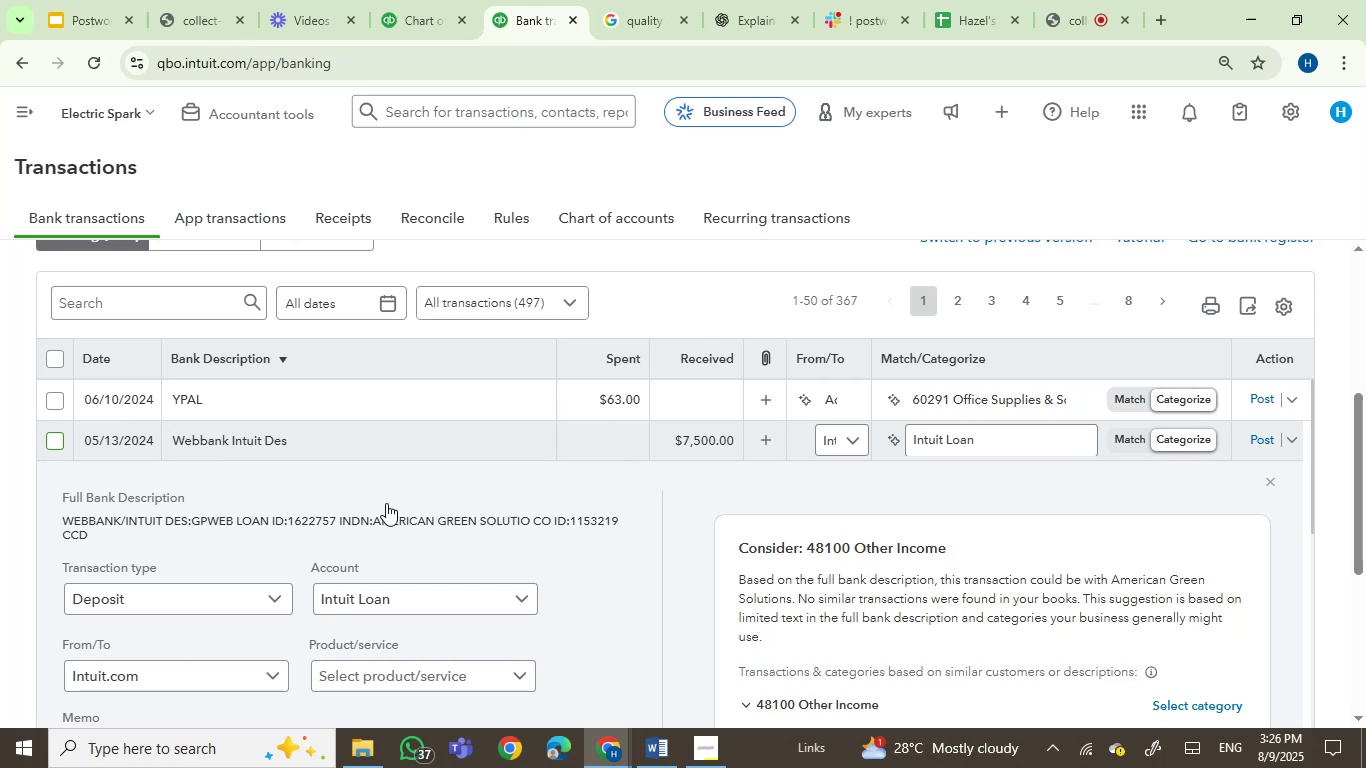 
mouse_move([531, 562])
 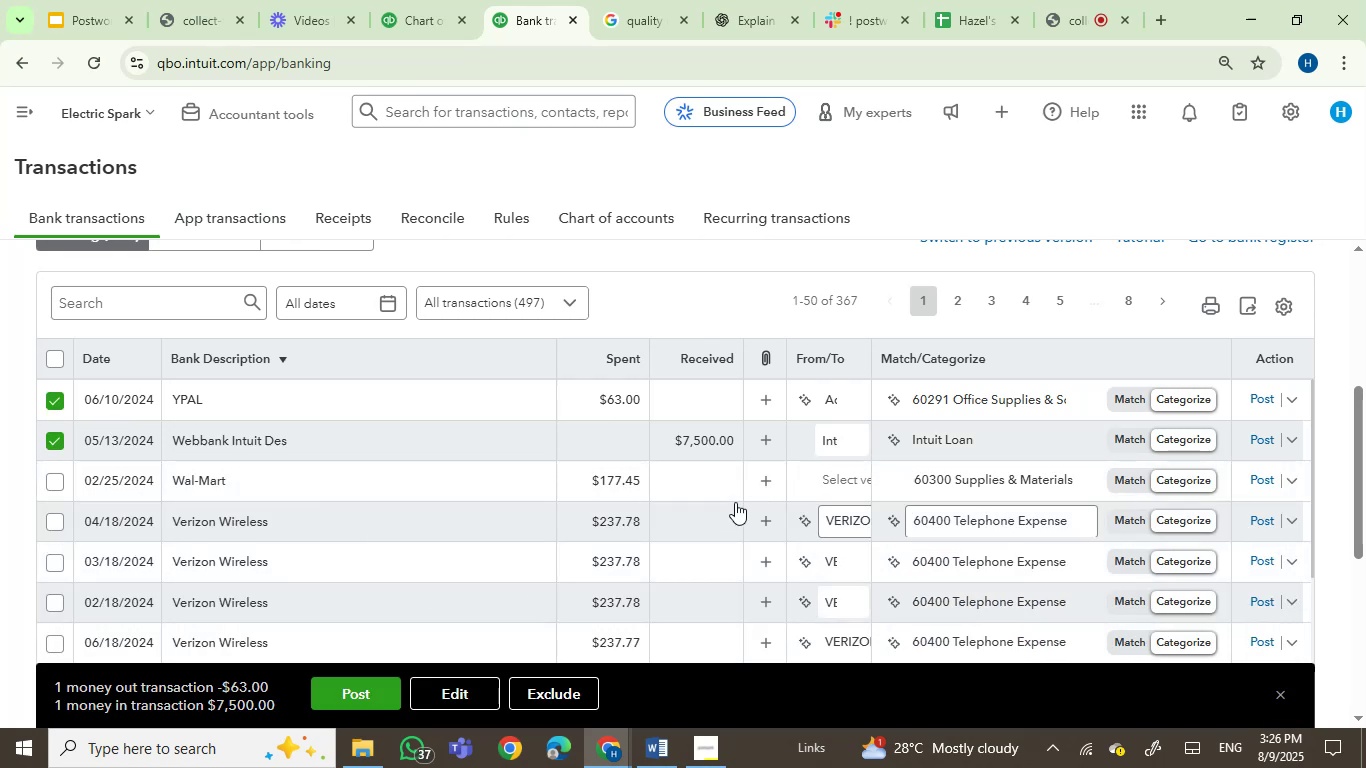 
left_click([827, 482])
 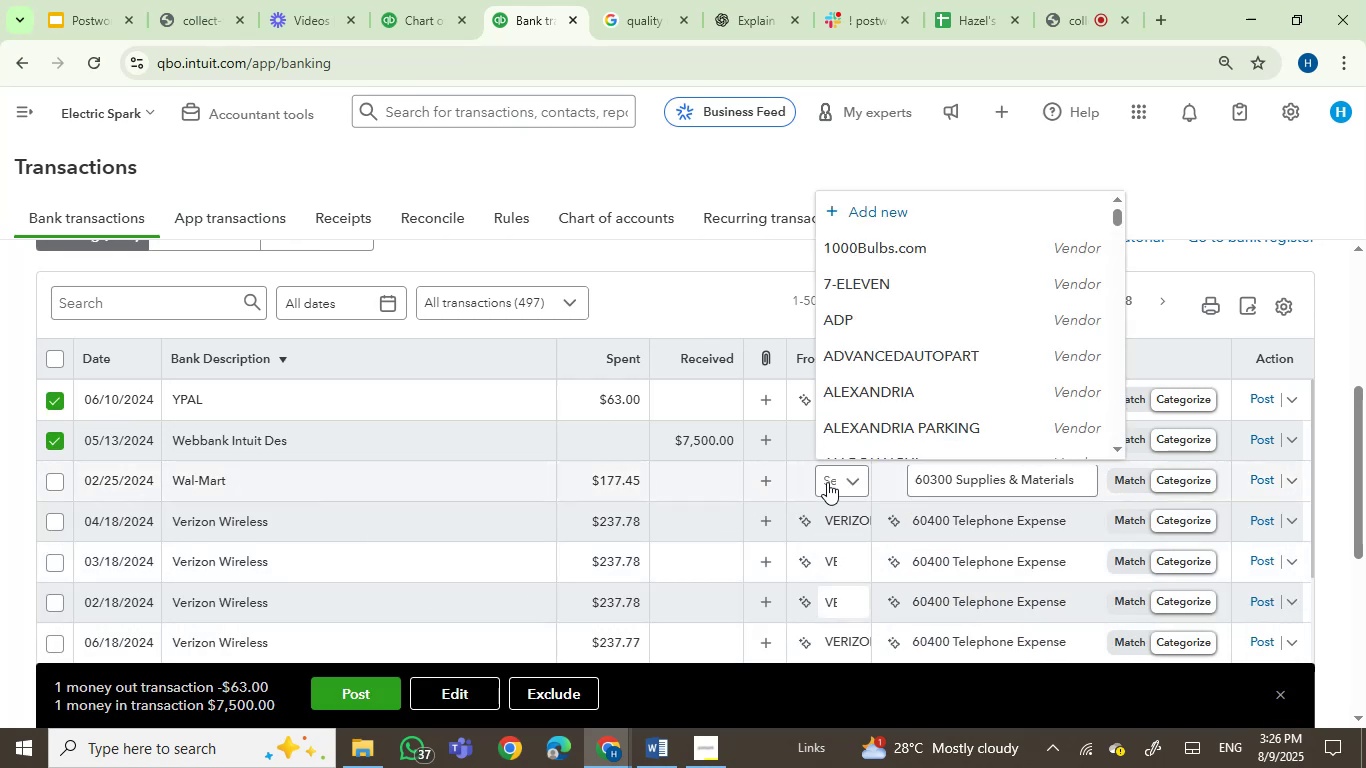 
type(wal)
 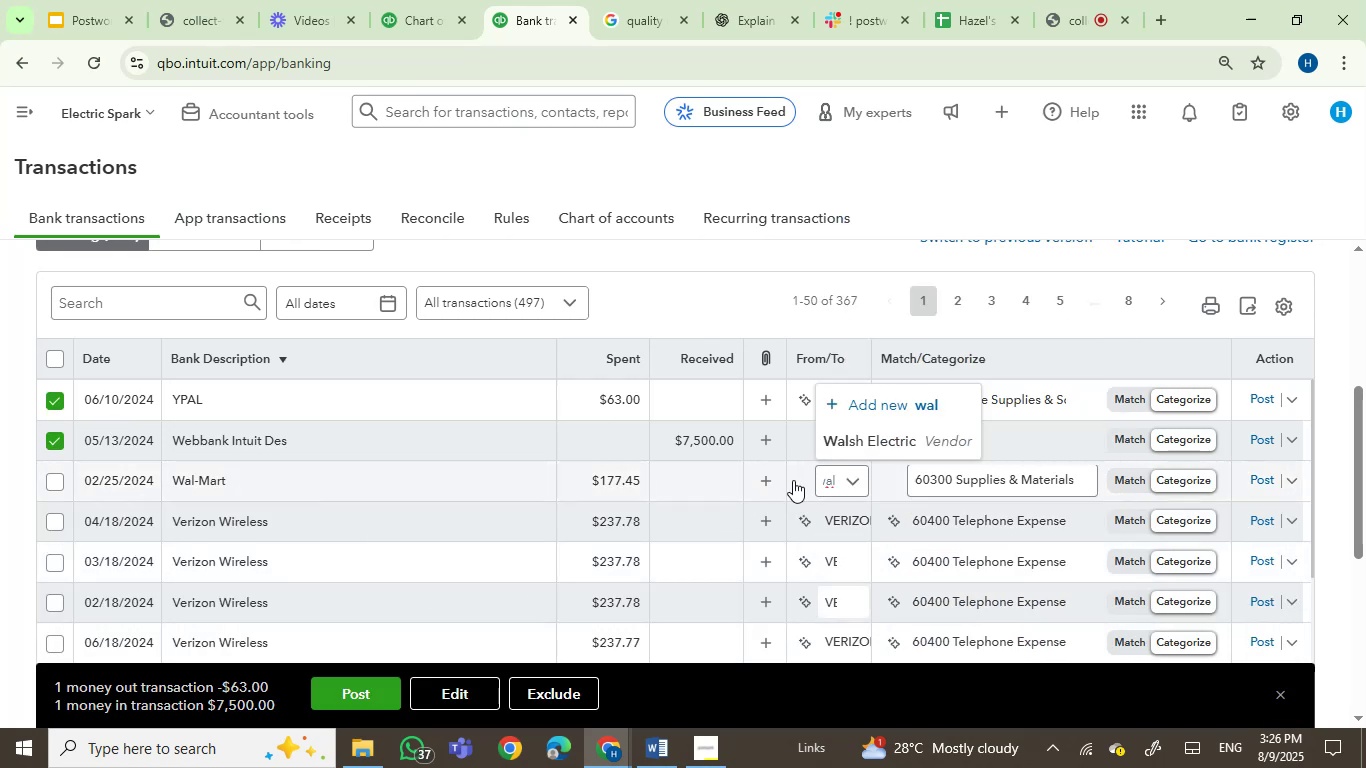 
key(Backspace)
 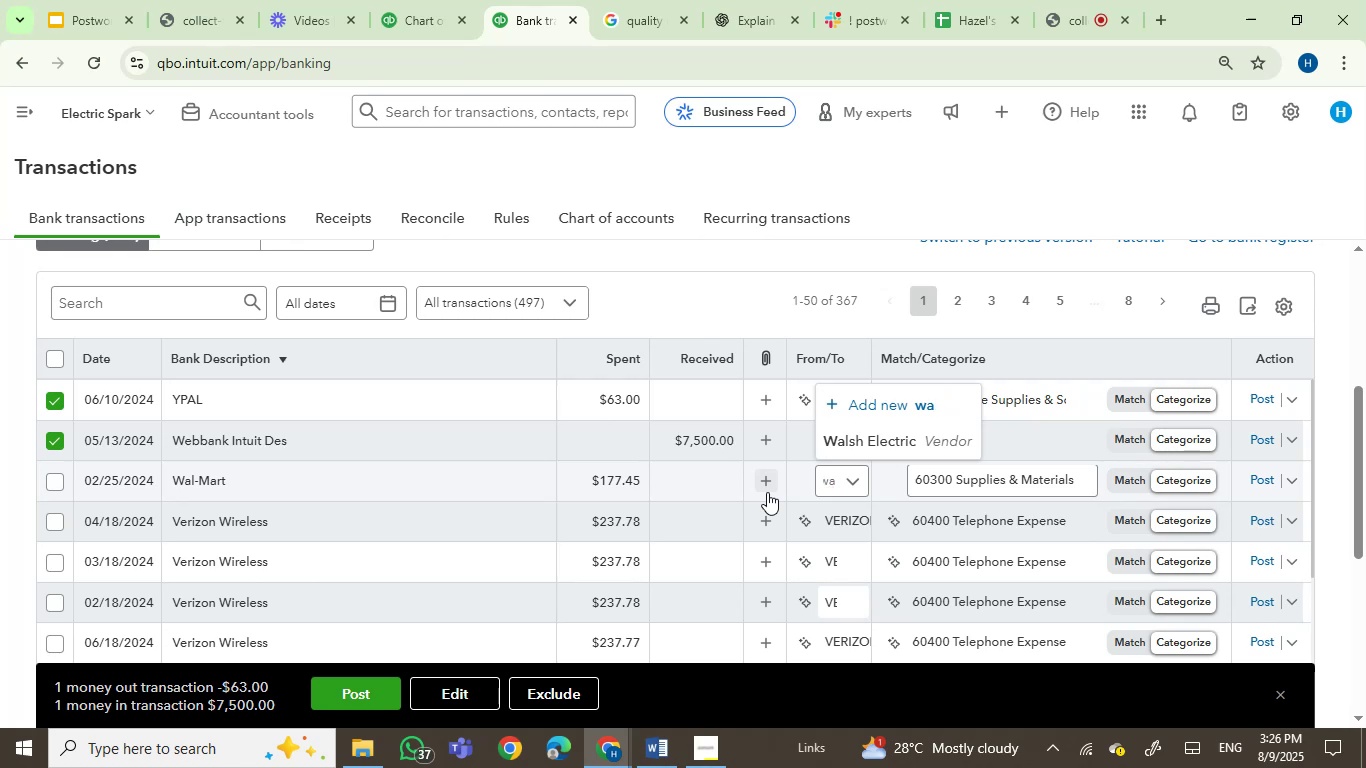 
key(Backspace)
 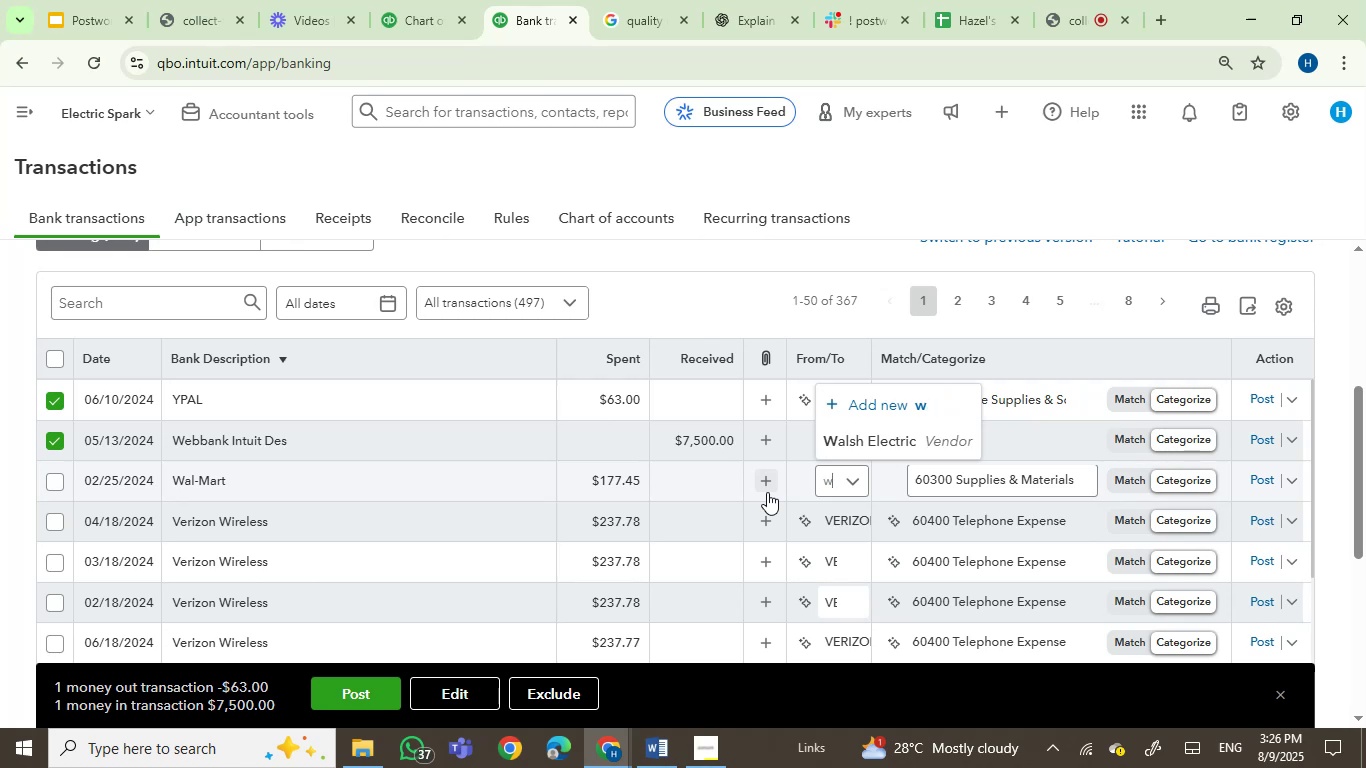 
key(Backspace)
 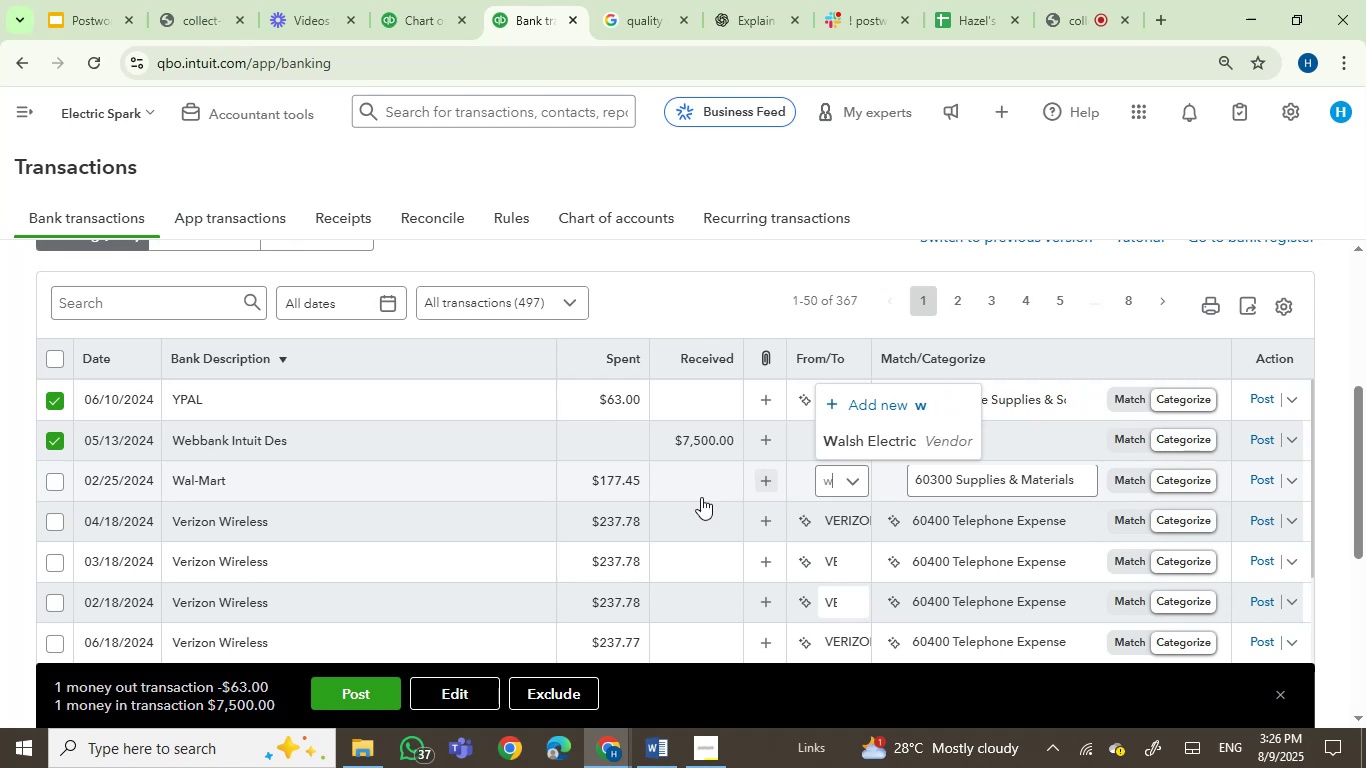 
key(Backspace)
 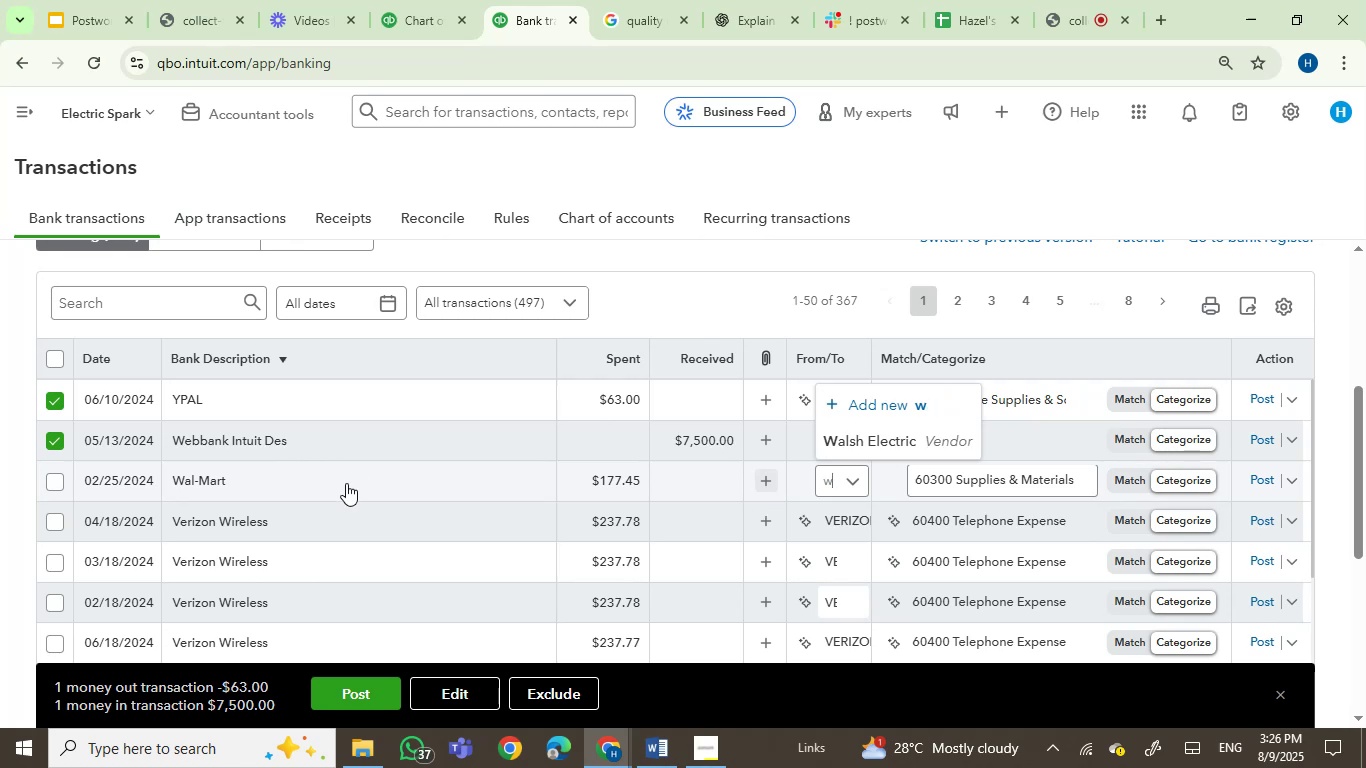 
left_click([346, 483])
 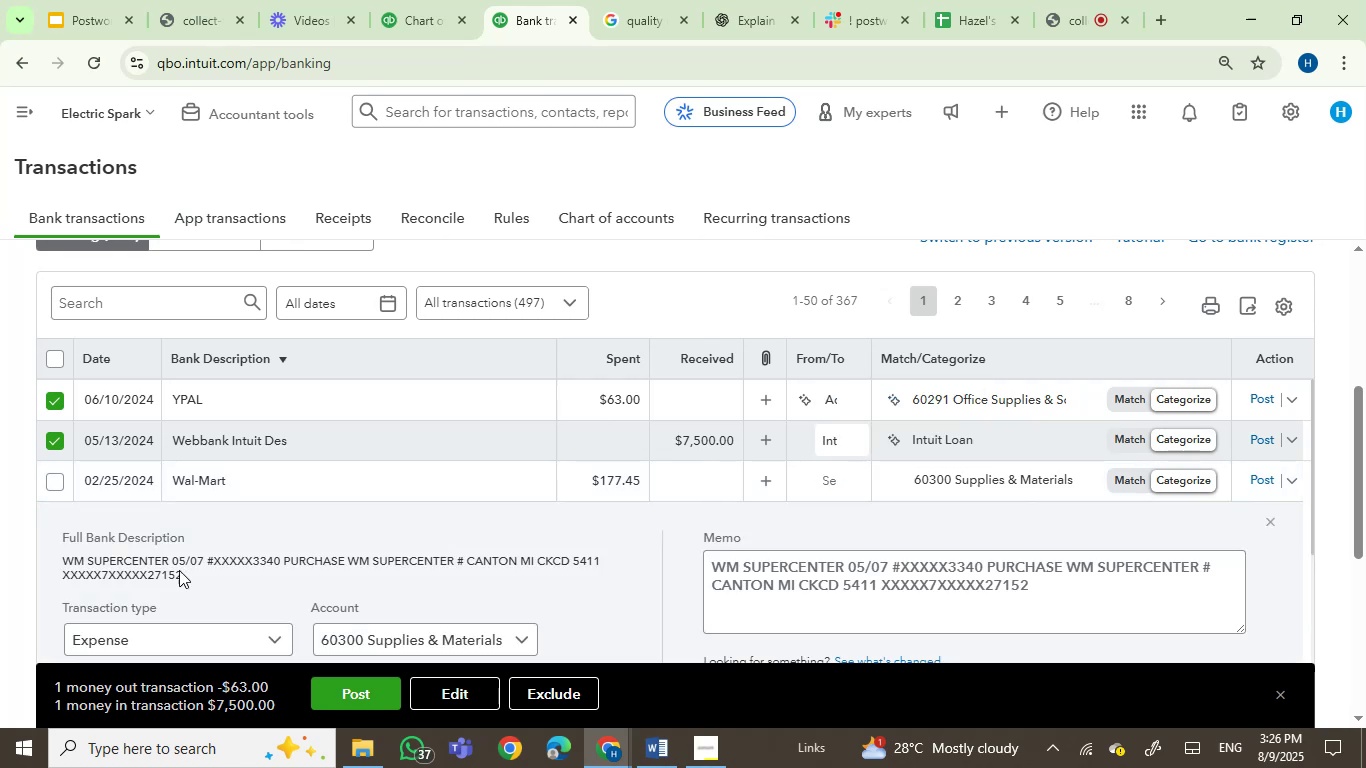 
left_click([71, 562])
 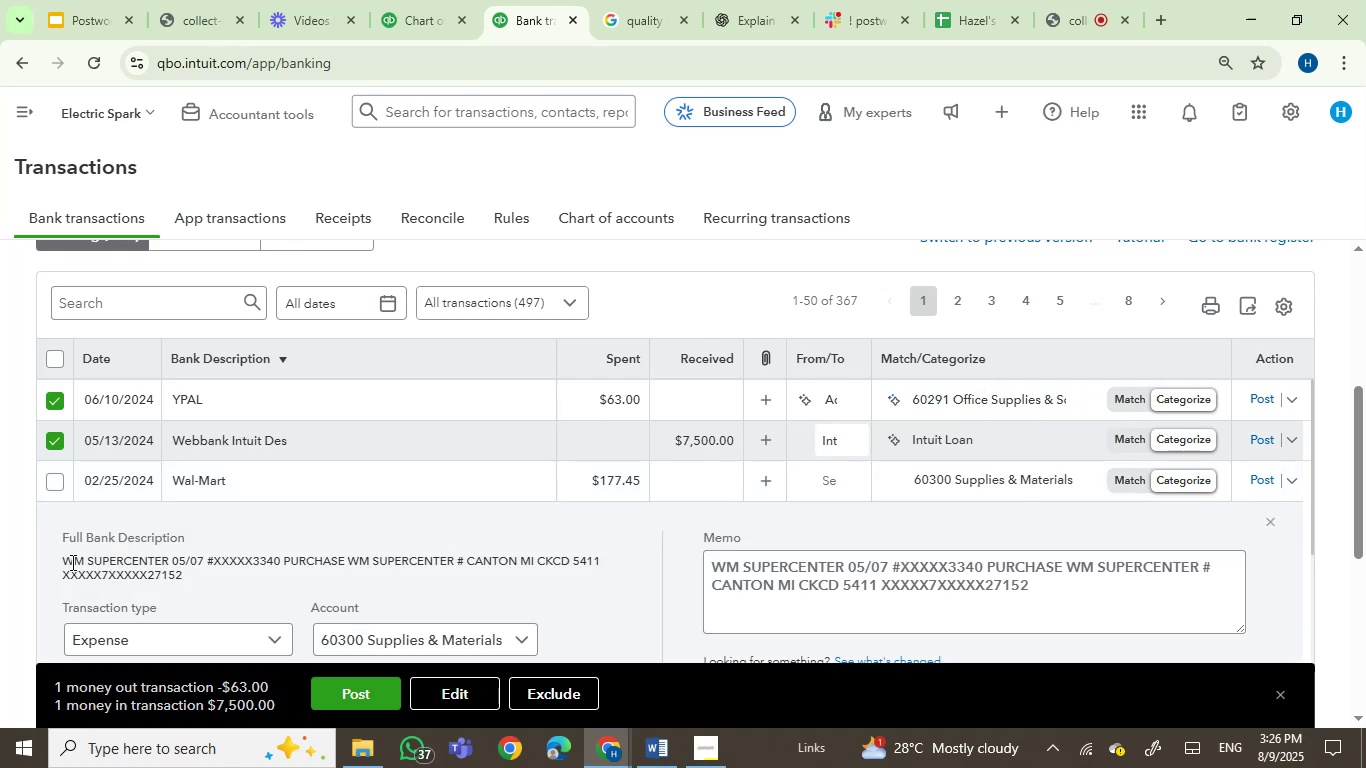 
left_click_drag(start_coordinate=[71, 562], to_coordinate=[123, 560])
 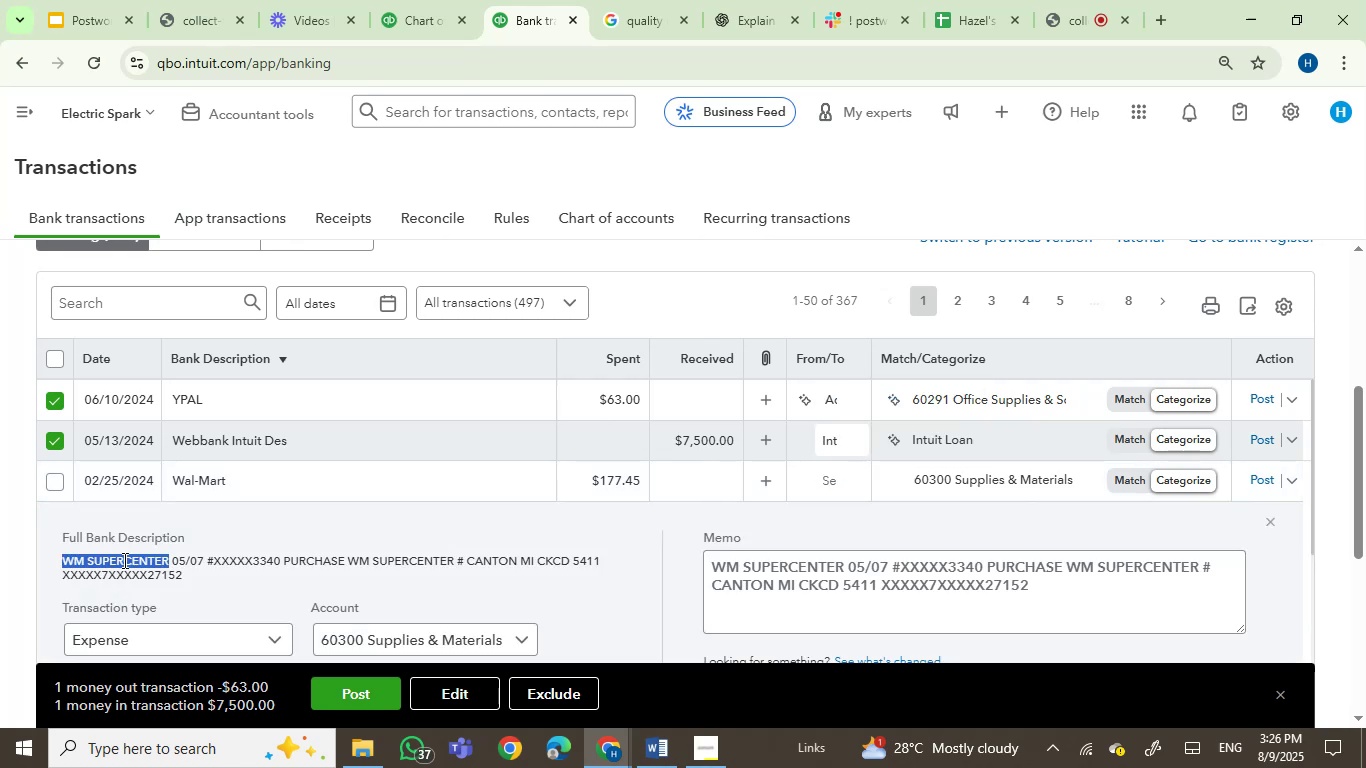 
key(Control+C)
 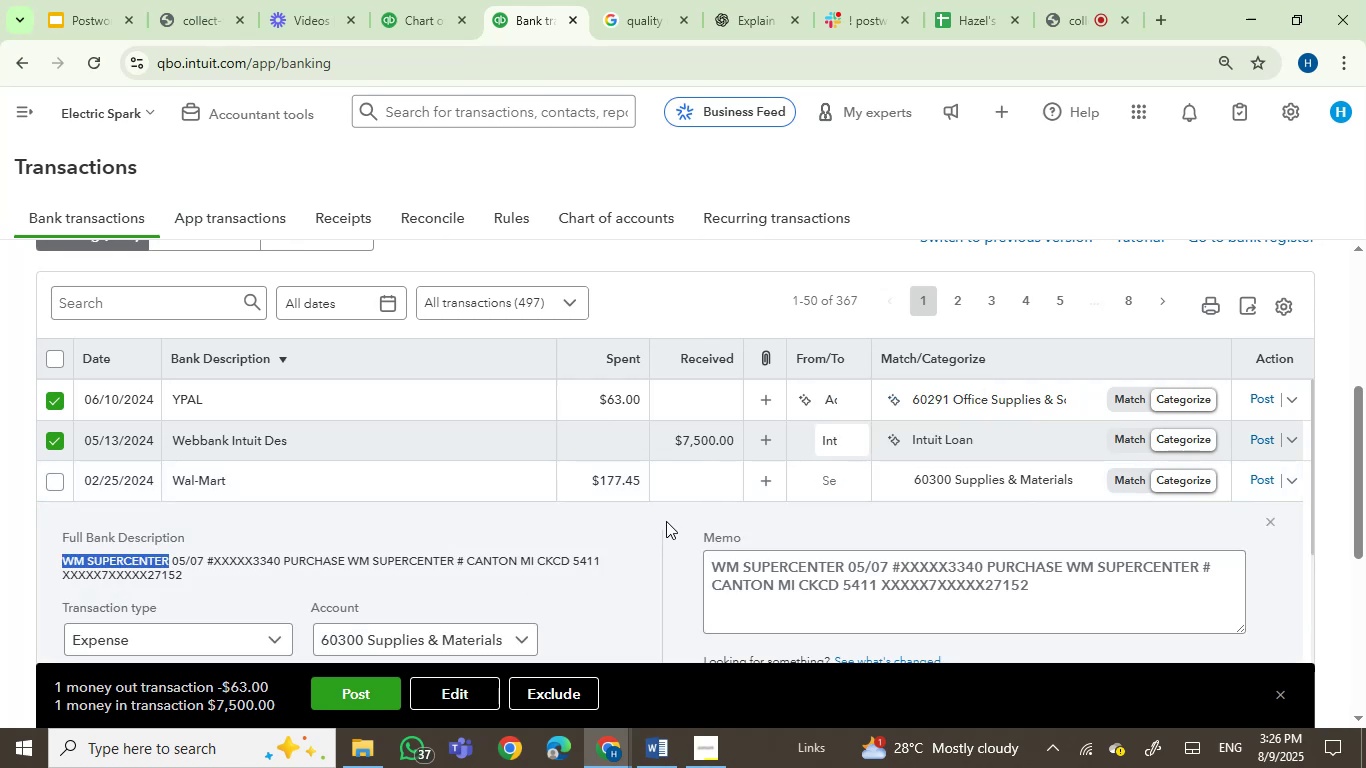 
left_click([836, 478])
 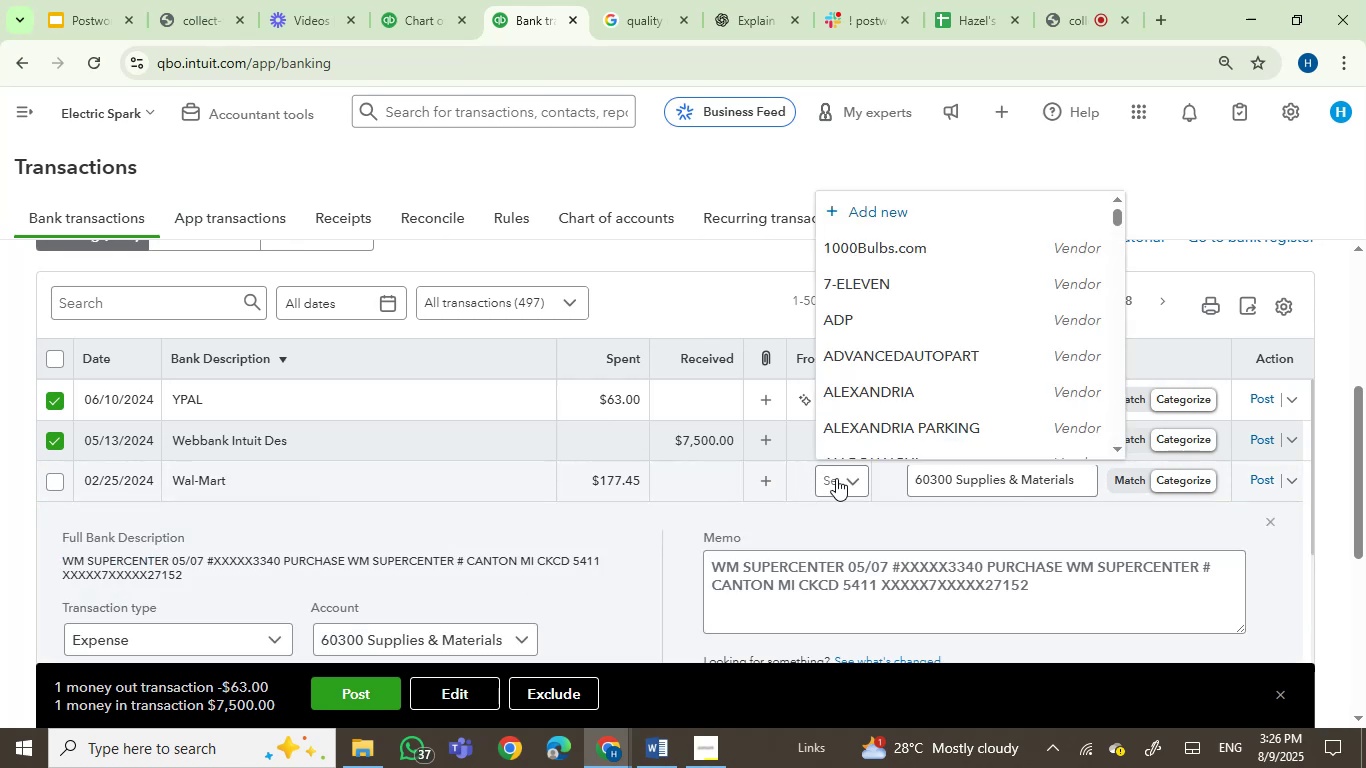 
type(wm)
key(Backspace)
key(Backspace)
key(Backspace)
key(Backspace)
key(Backspace)
 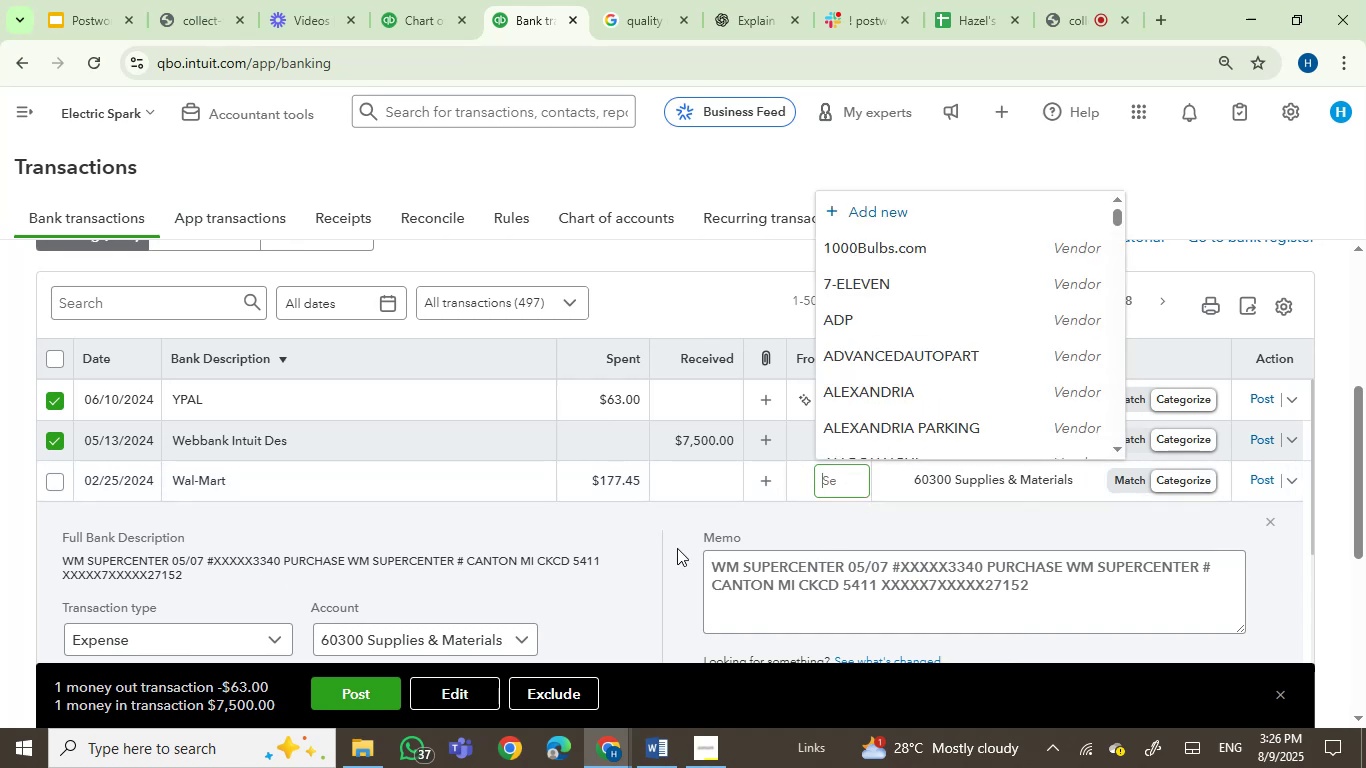 
wait(5.35)
 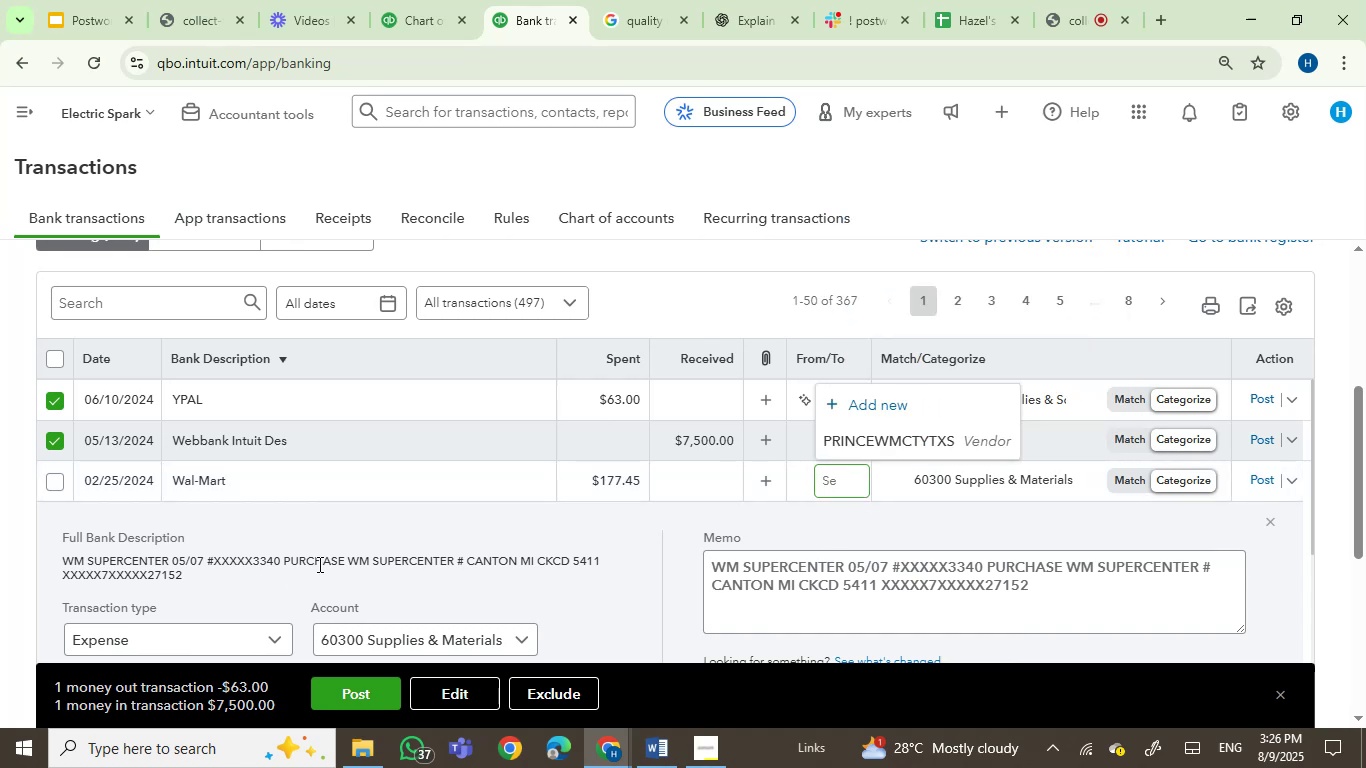 
left_click_drag(start_coordinate=[243, 483], to_coordinate=[164, 485])
 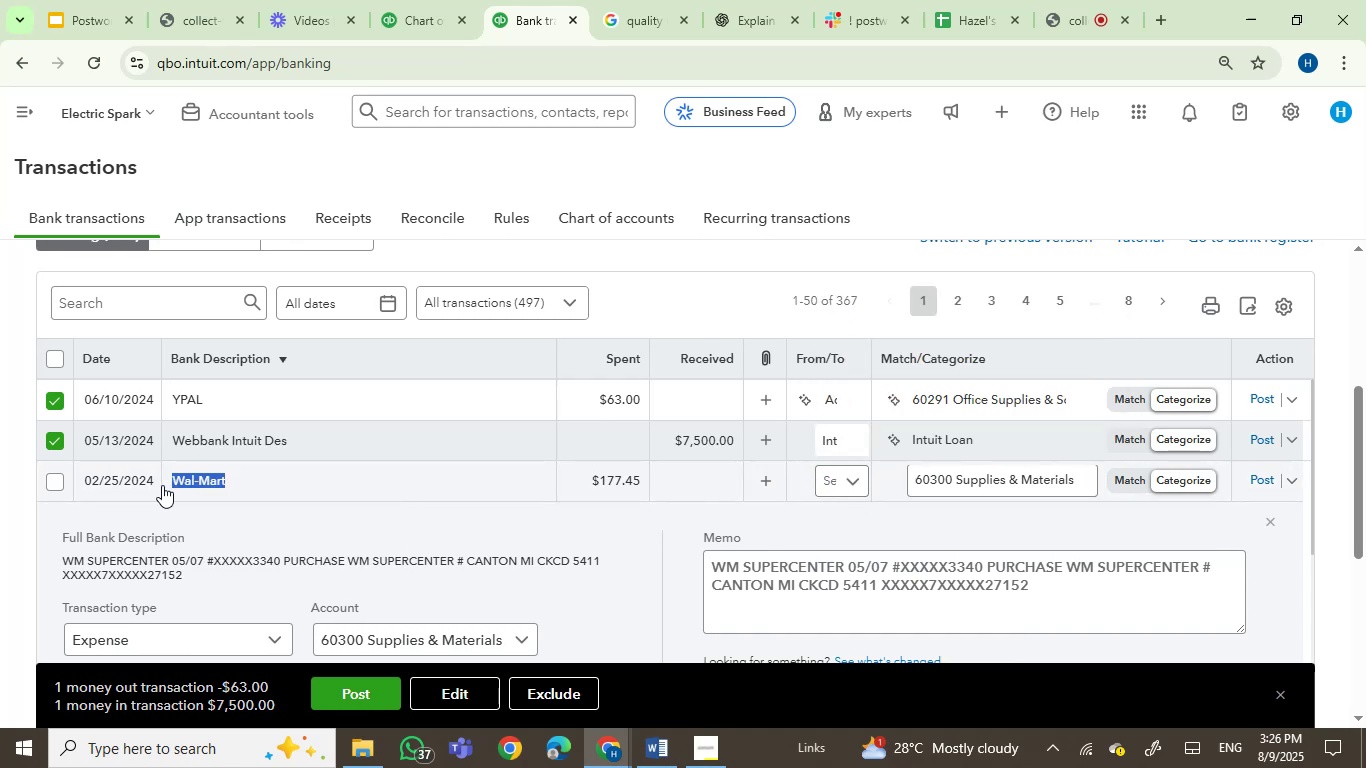 
key(Control+C)
 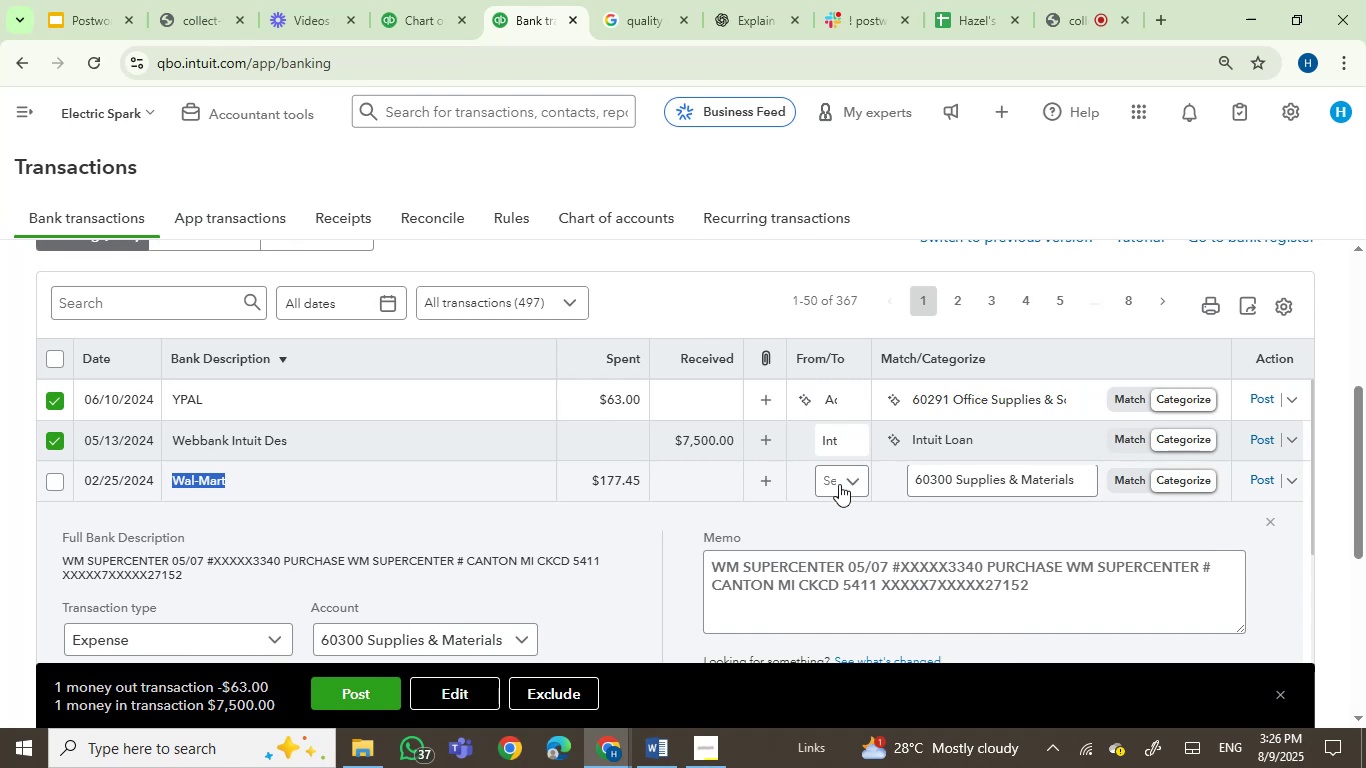 
left_click([851, 486])
 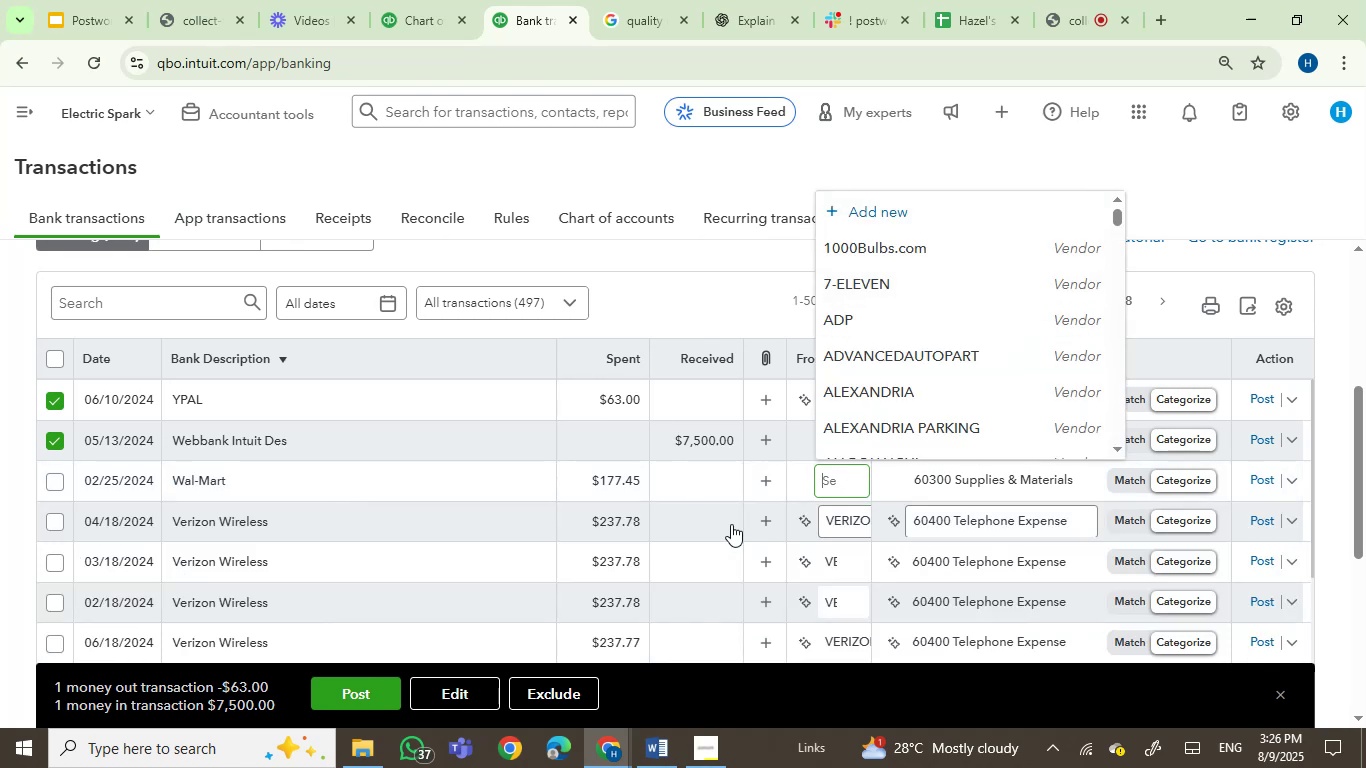 
left_click([333, 689])
 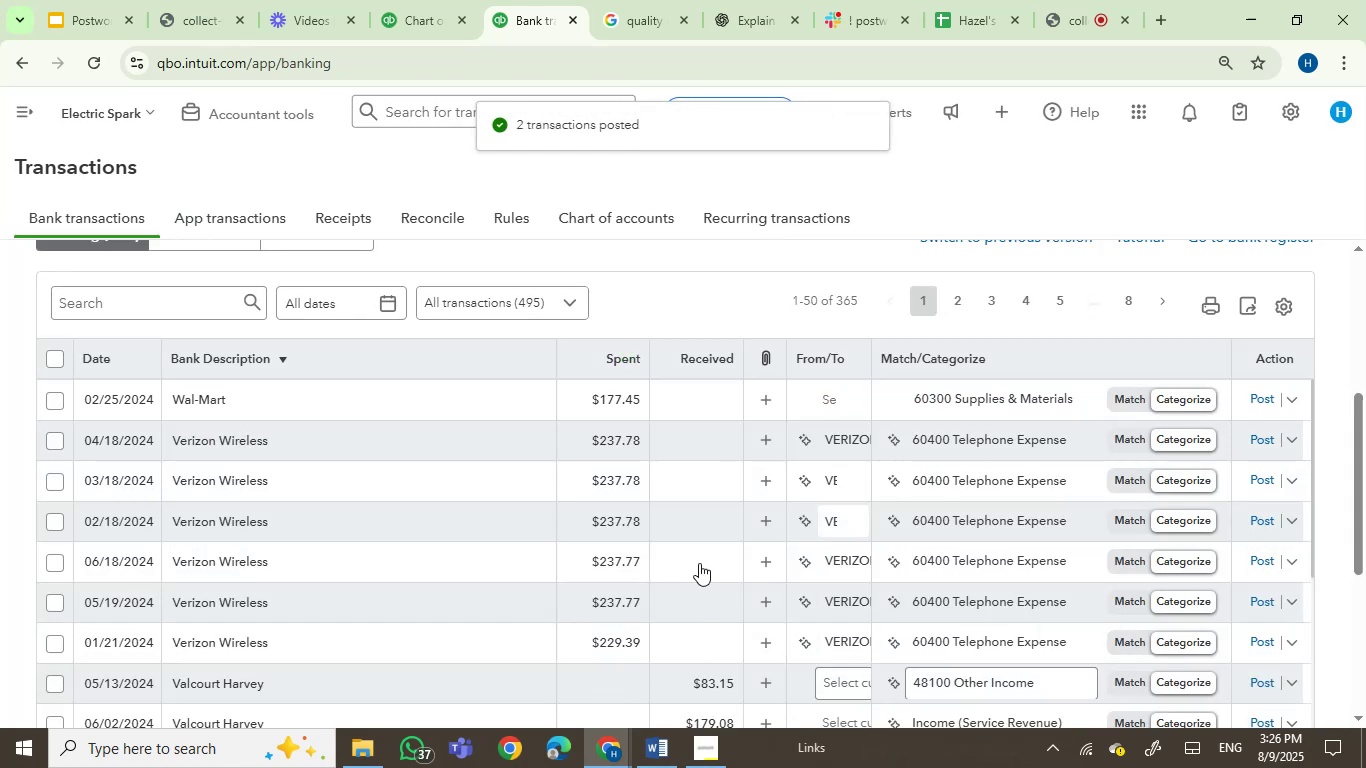 
wait(6.82)
 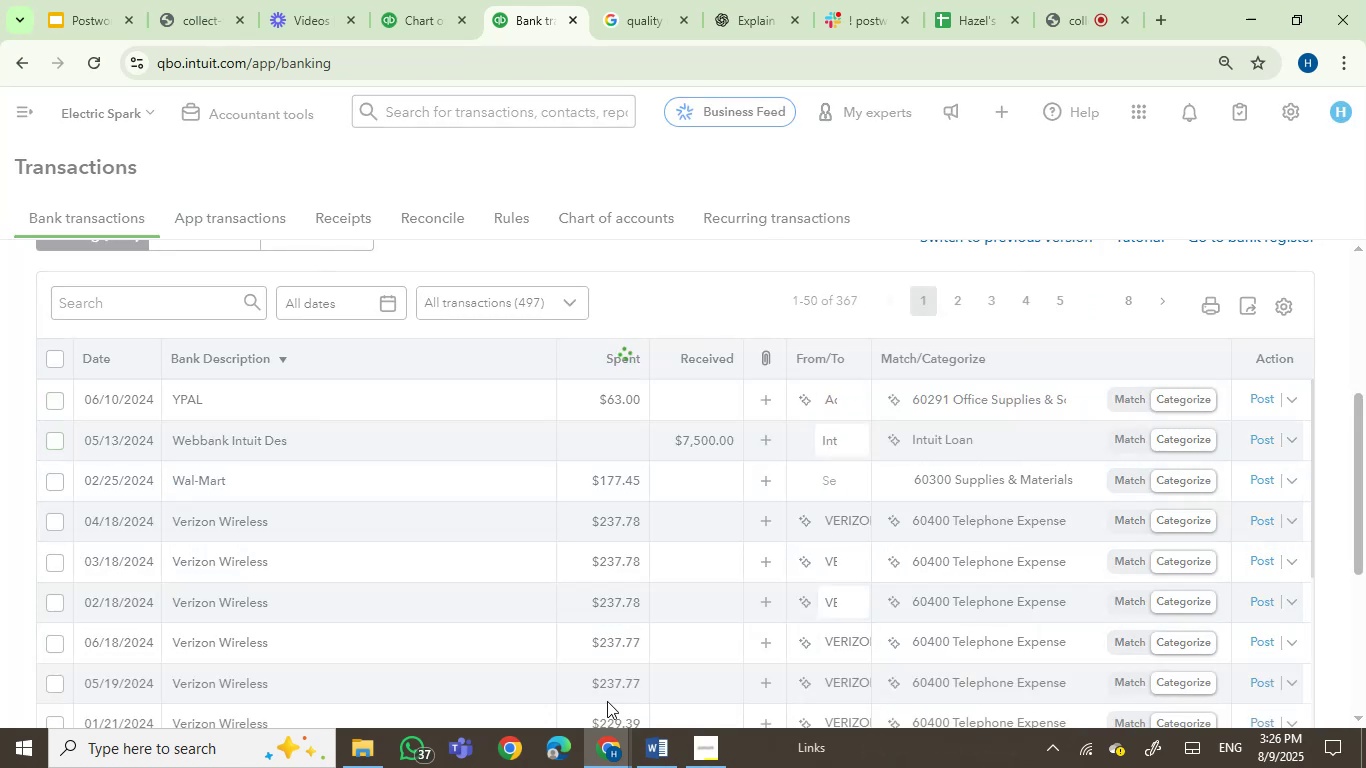 
left_click([848, 402])
 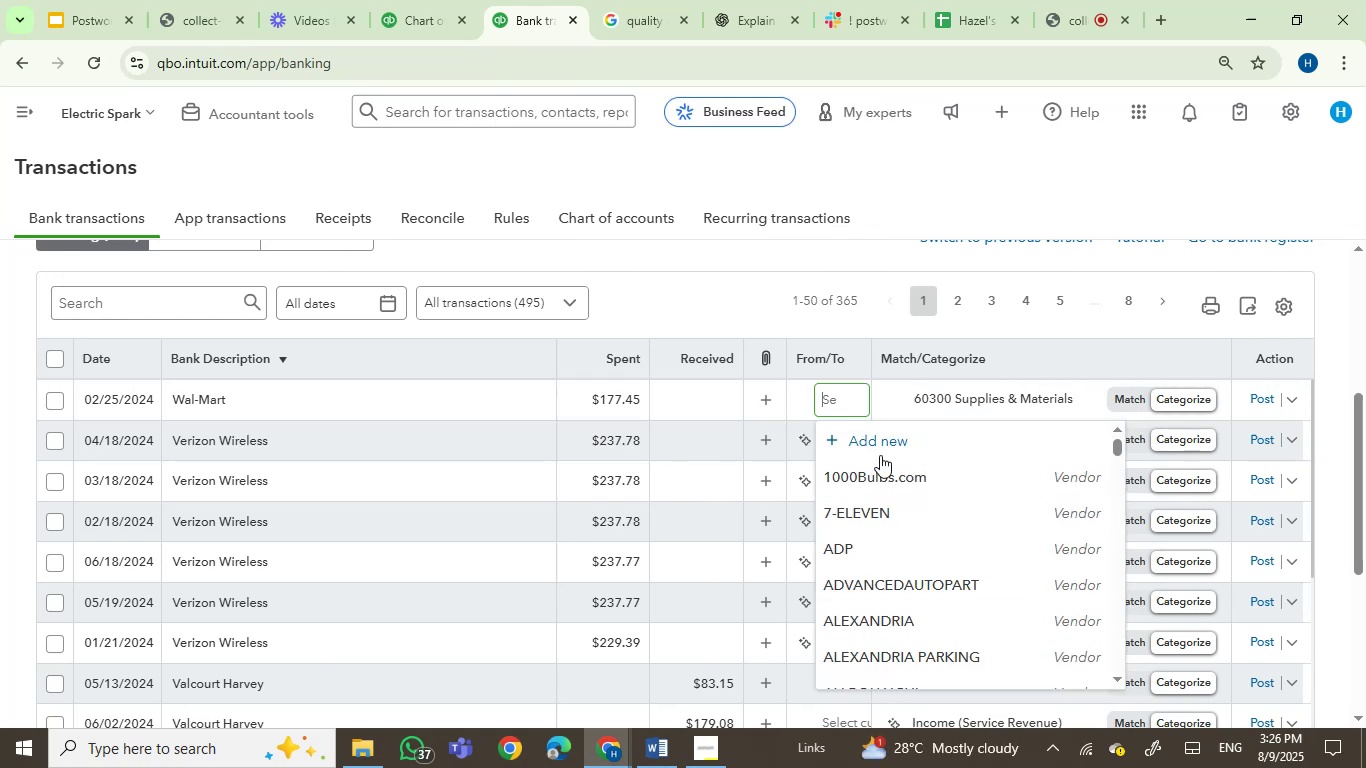 
left_click([895, 433])
 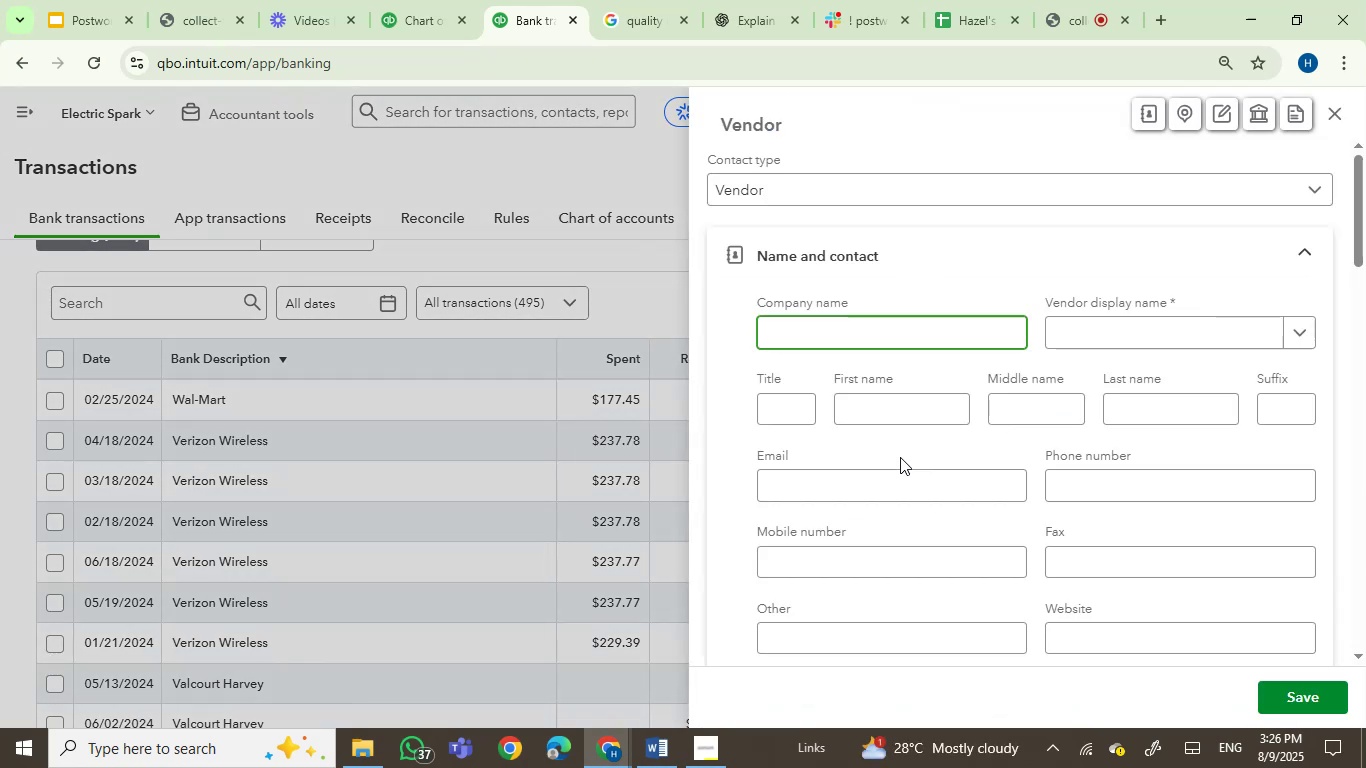 
key(Control+V)
 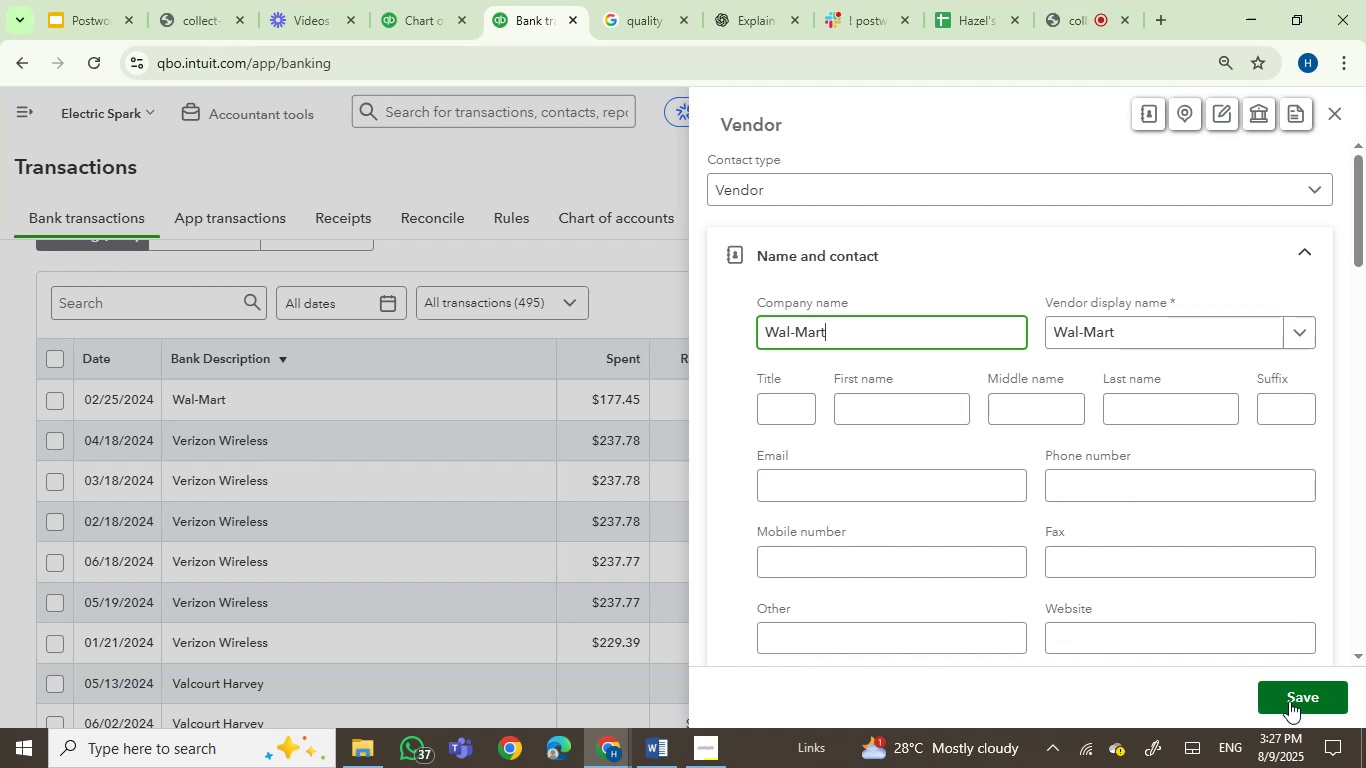 
left_click([878, 410])
 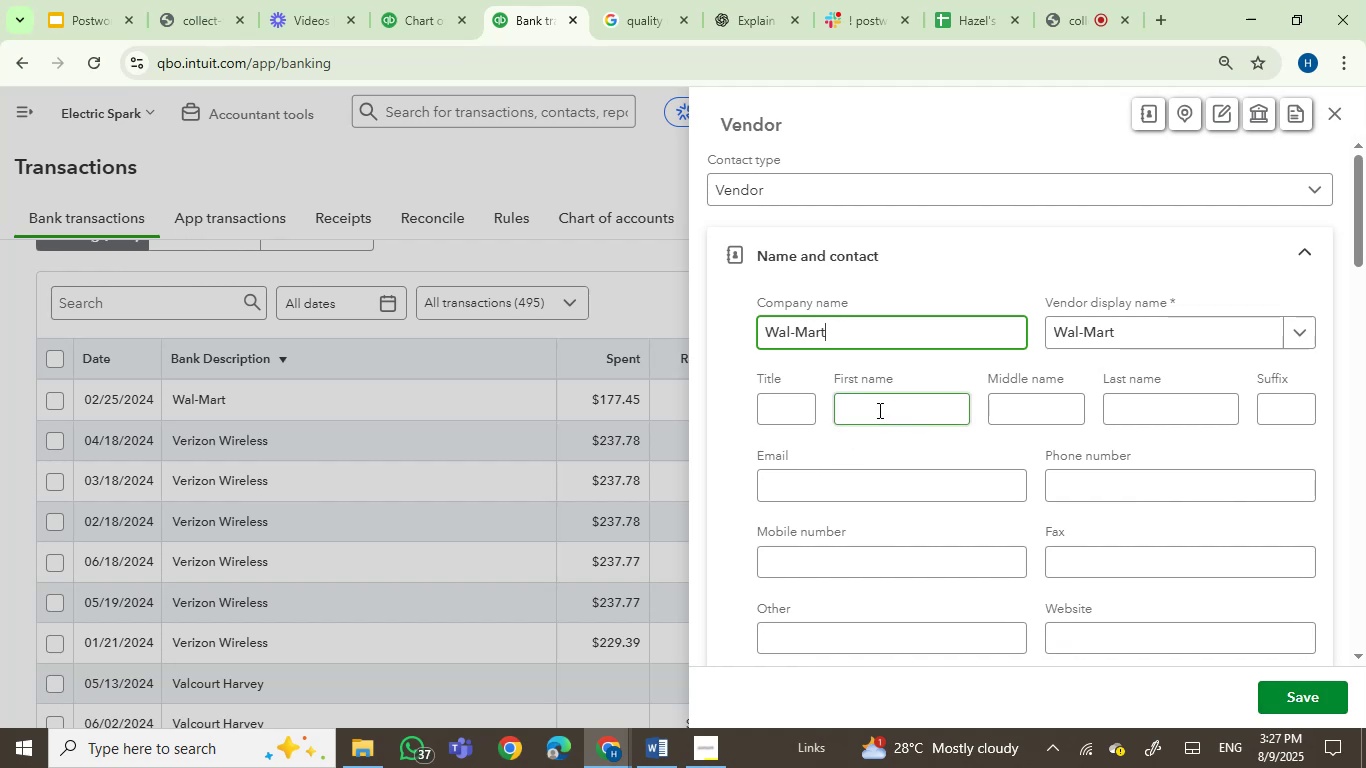 
key(Control+V)
 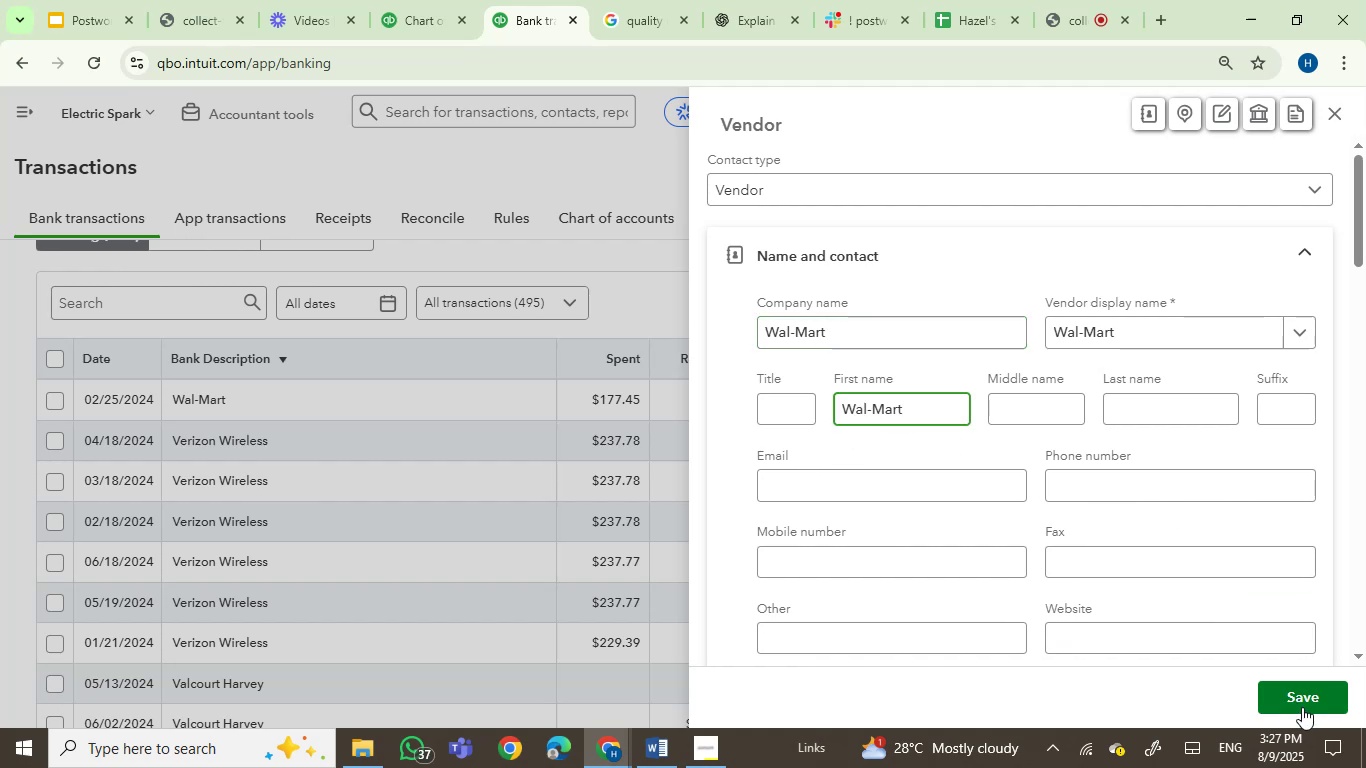 
left_click([1305, 696])
 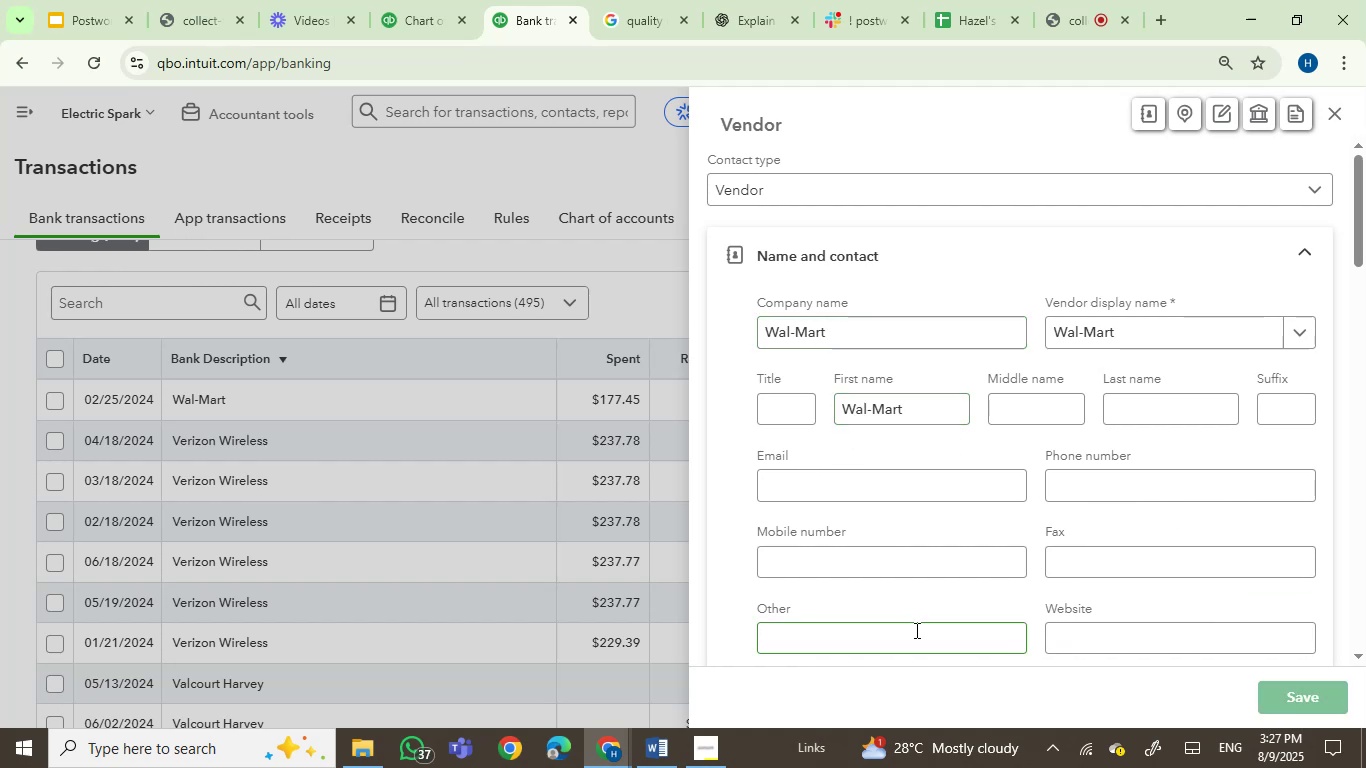 
mouse_move([651, 546])
 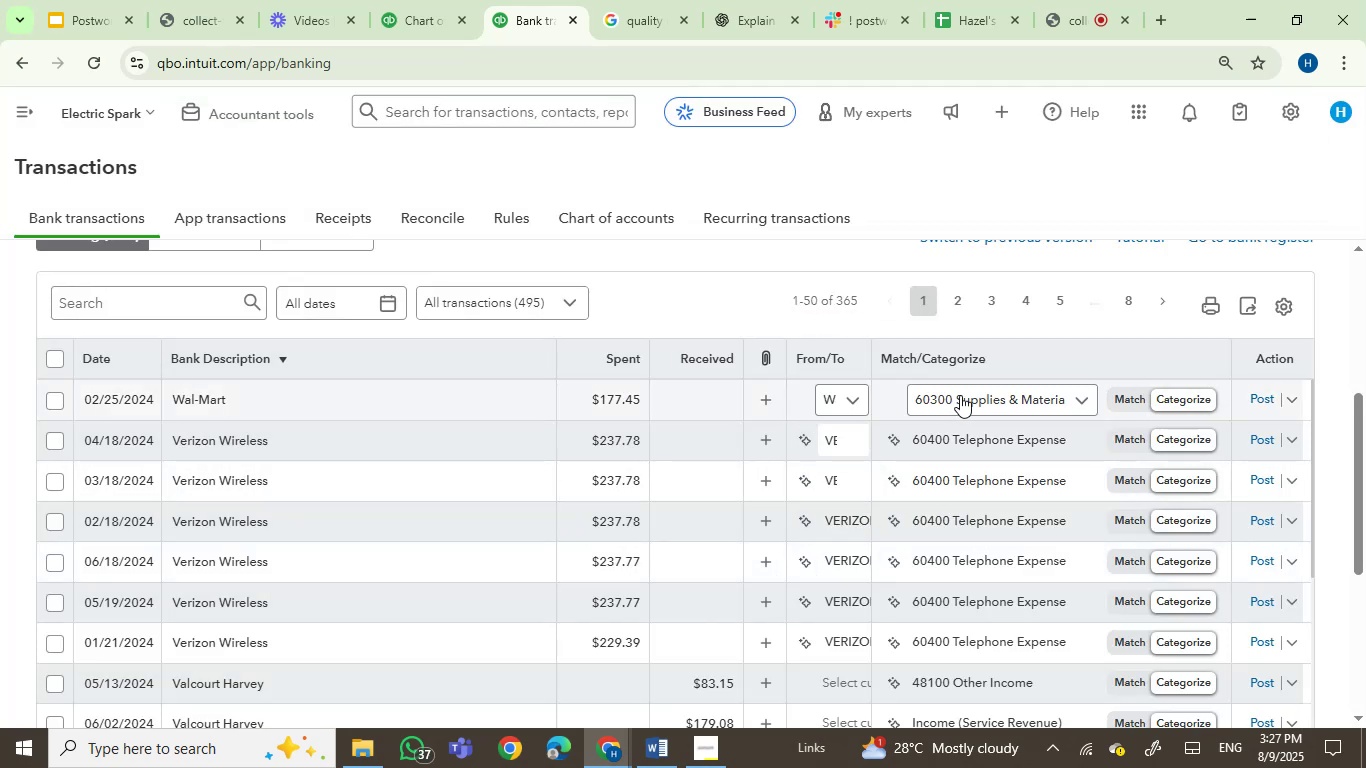 
wait(9.03)
 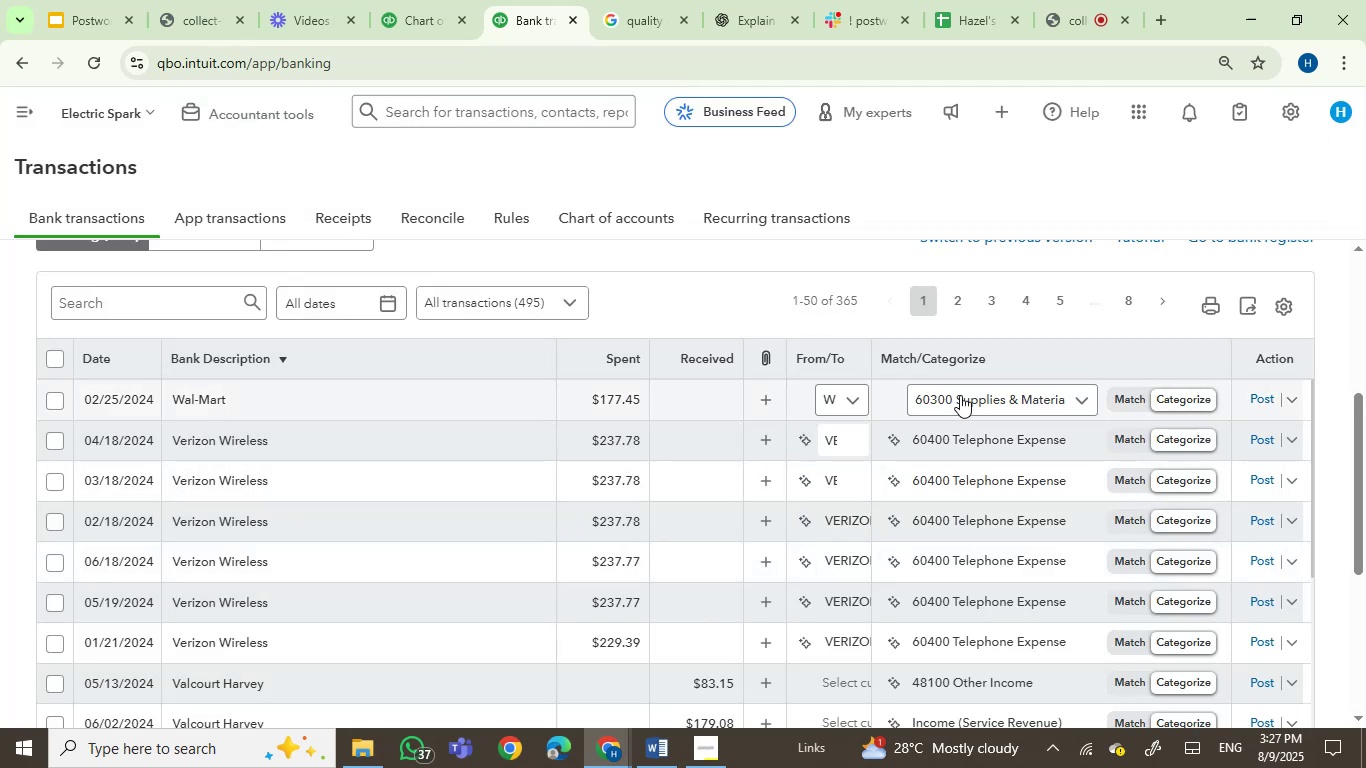 
left_click([1012, 418])
 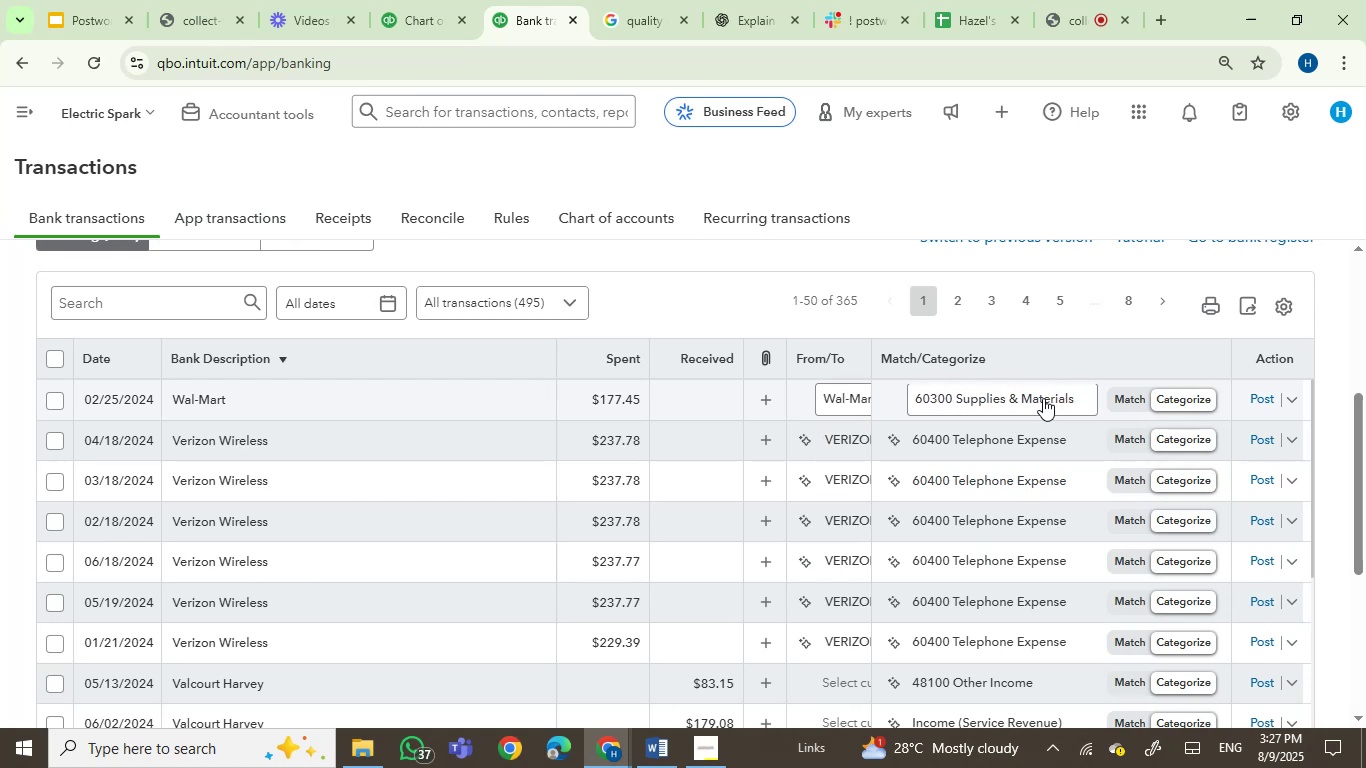 
left_click([1043, 398])
 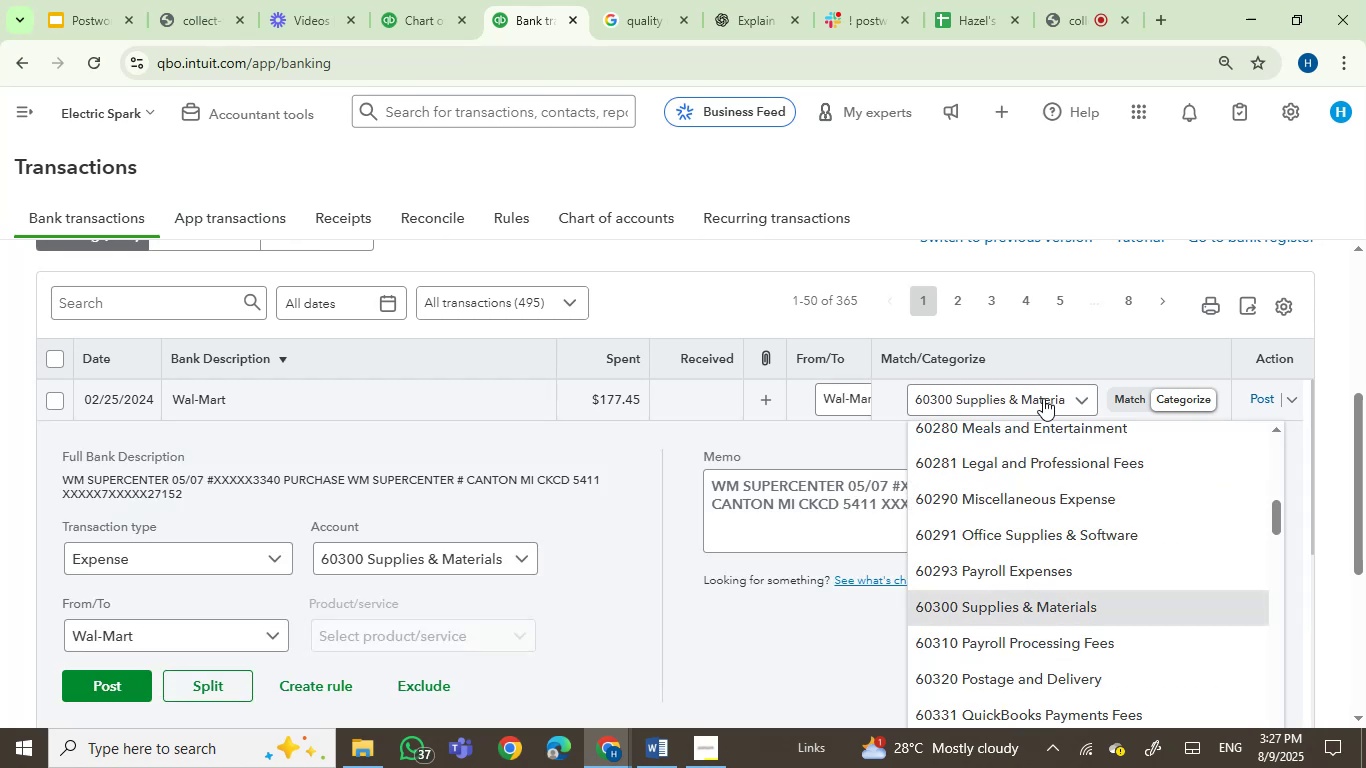 
type(suppsupp)
 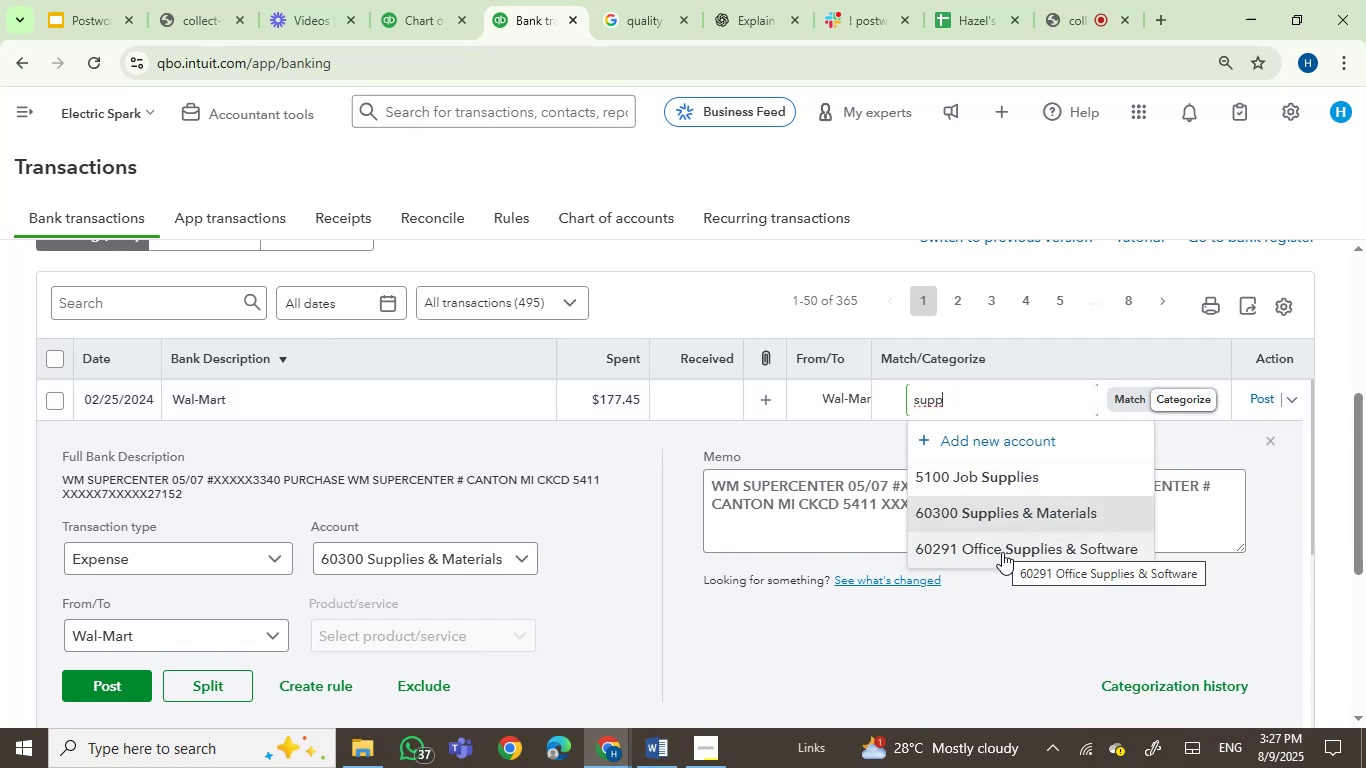 
wait(11.64)
 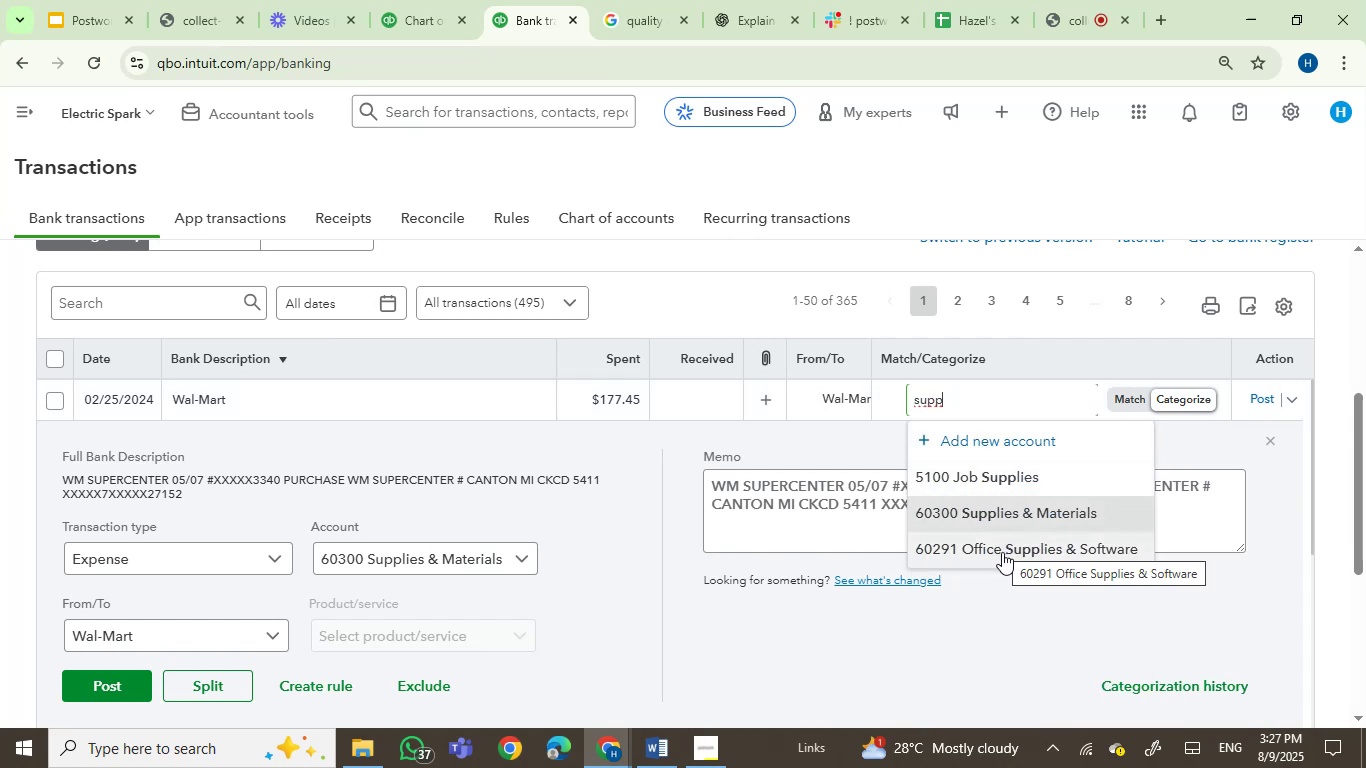 
left_click([979, 518])
 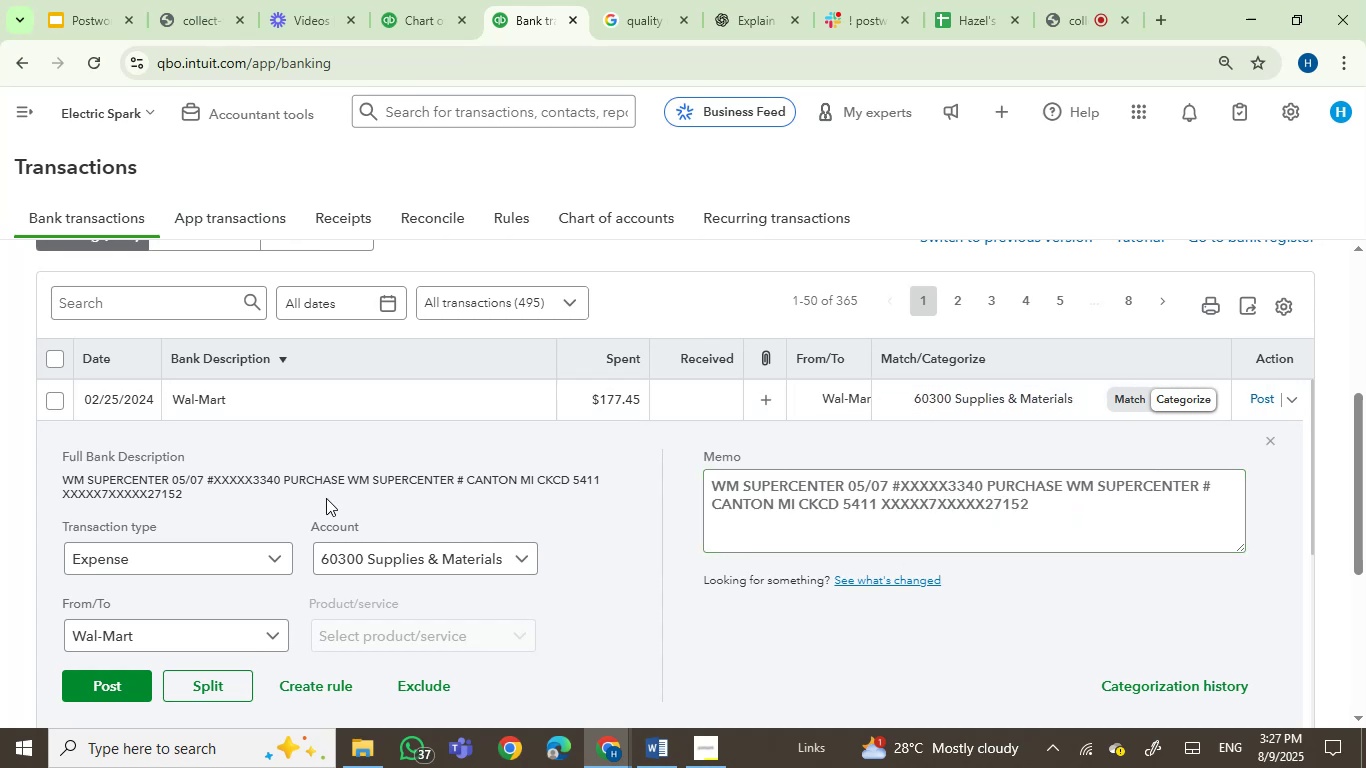 
wait(5.06)
 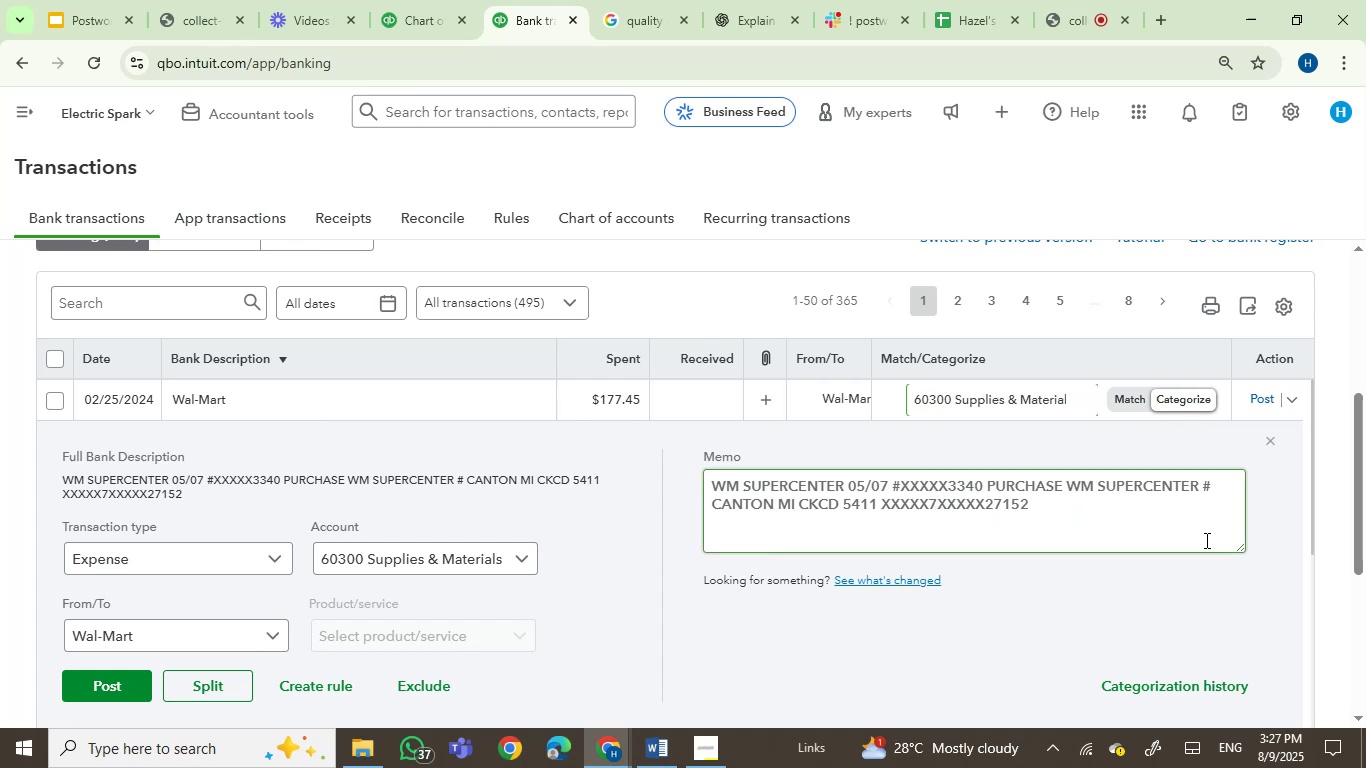 
left_click([49, 398])
 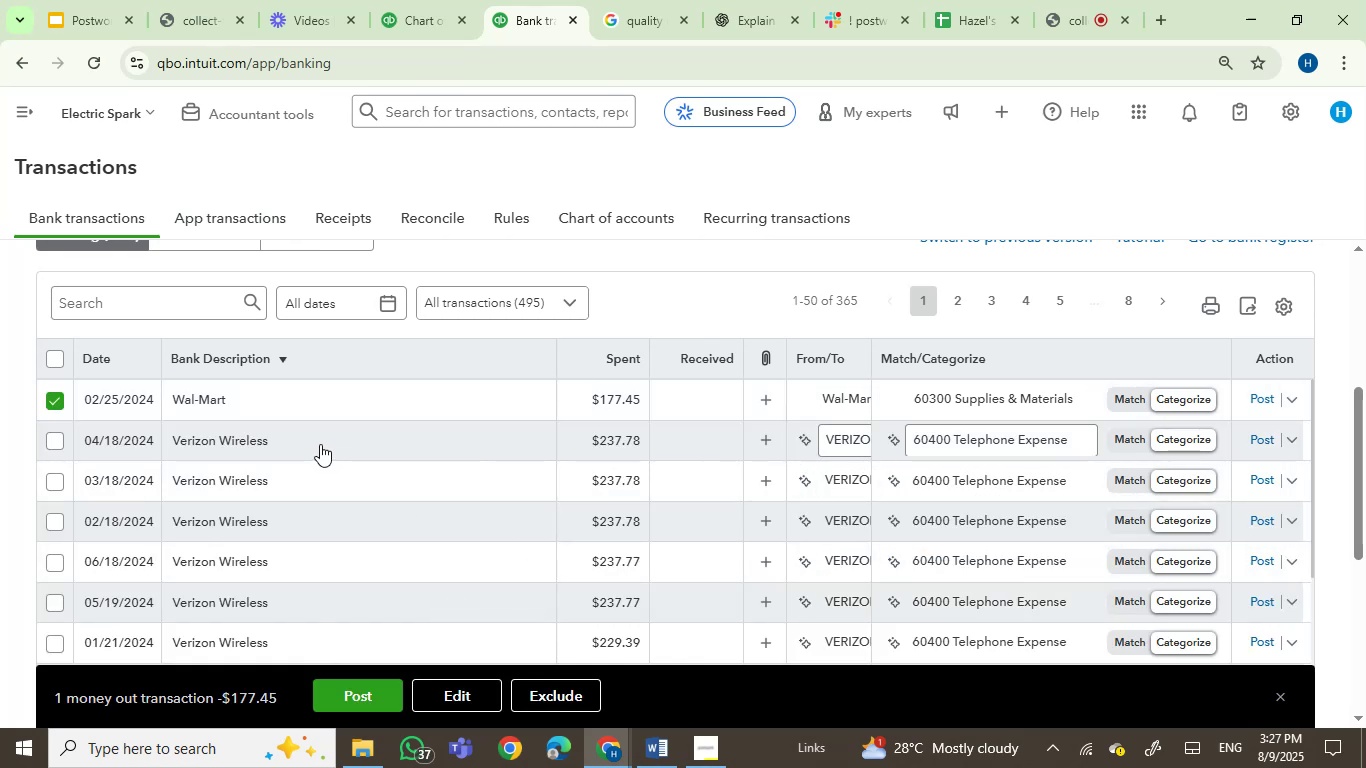 
left_click([320, 444])
 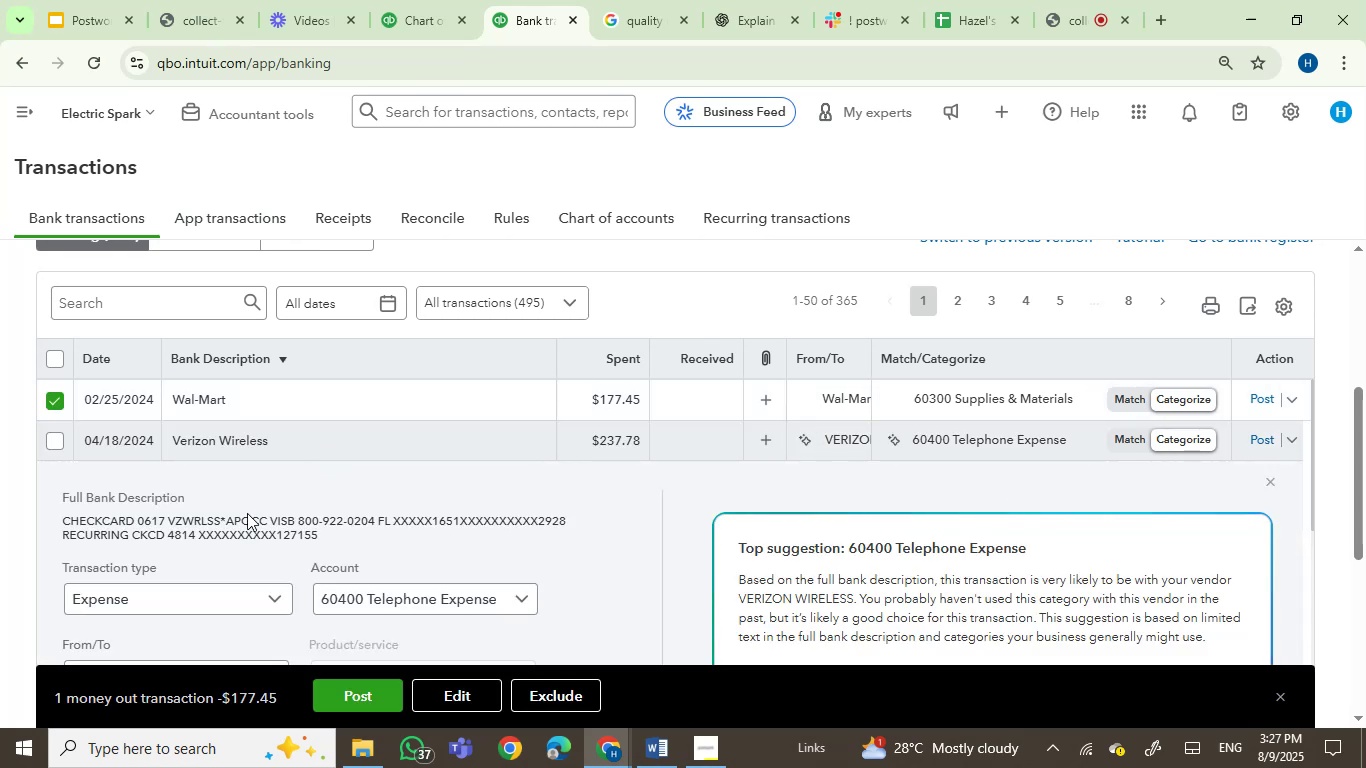 
left_click([53, 445])
 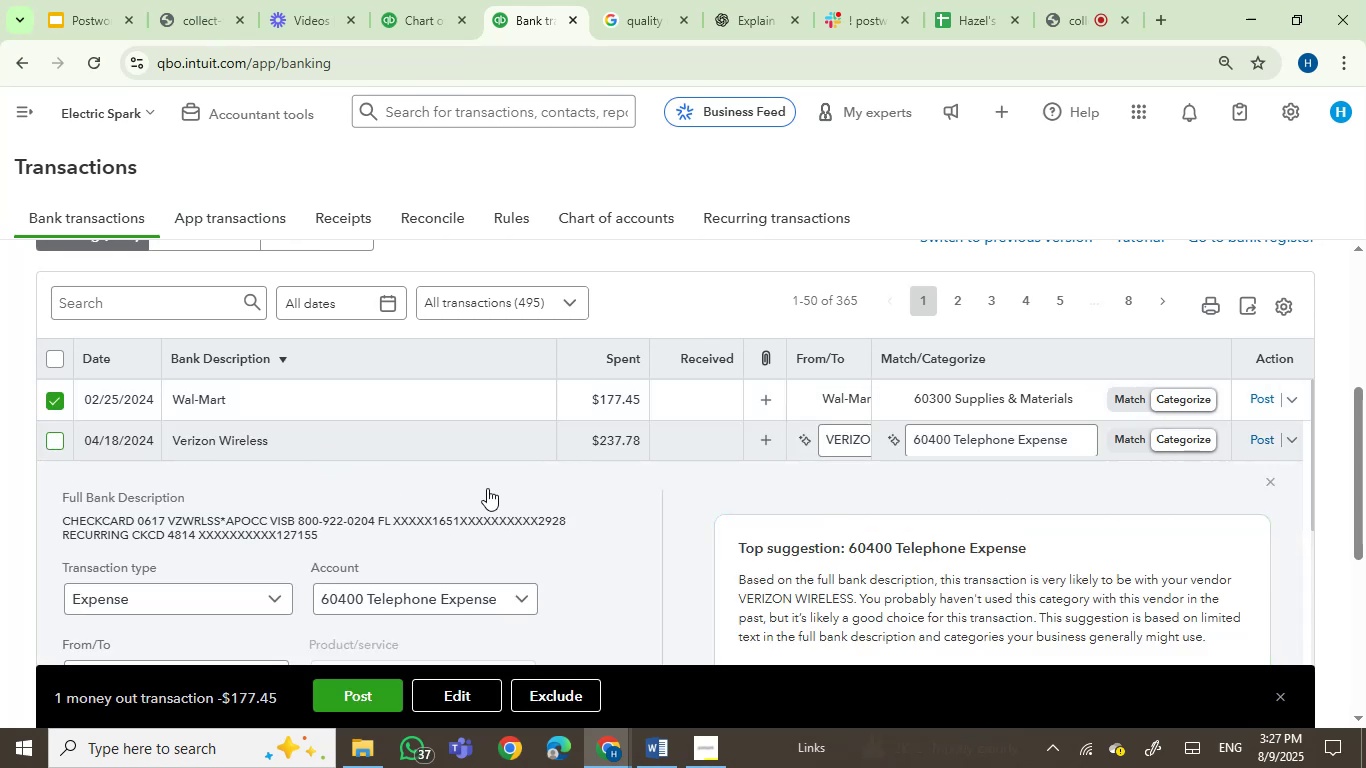 
scroll: coordinate [581, 527], scroll_direction: down, amount: 6.0
 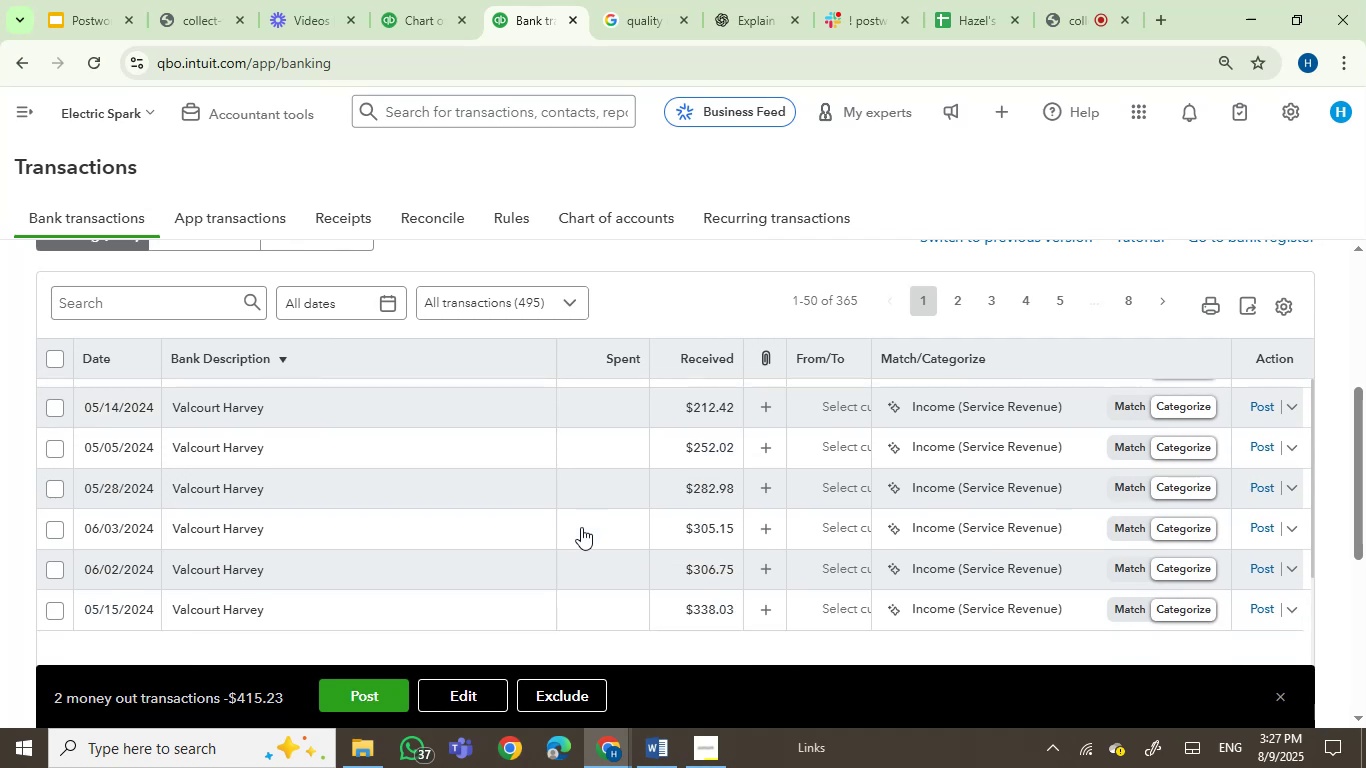 
scroll: coordinate [581, 527], scroll_direction: up, amount: 6.0
 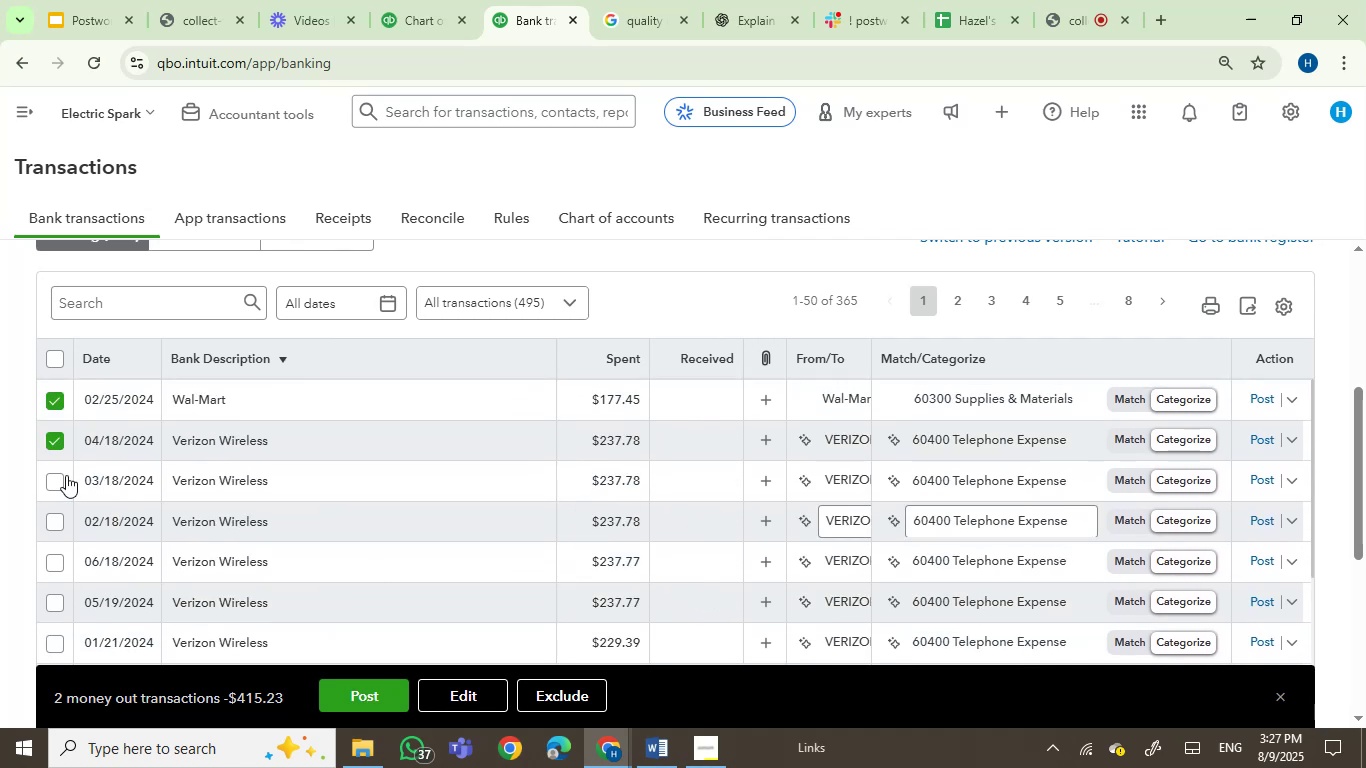 
left_click([56, 485])
 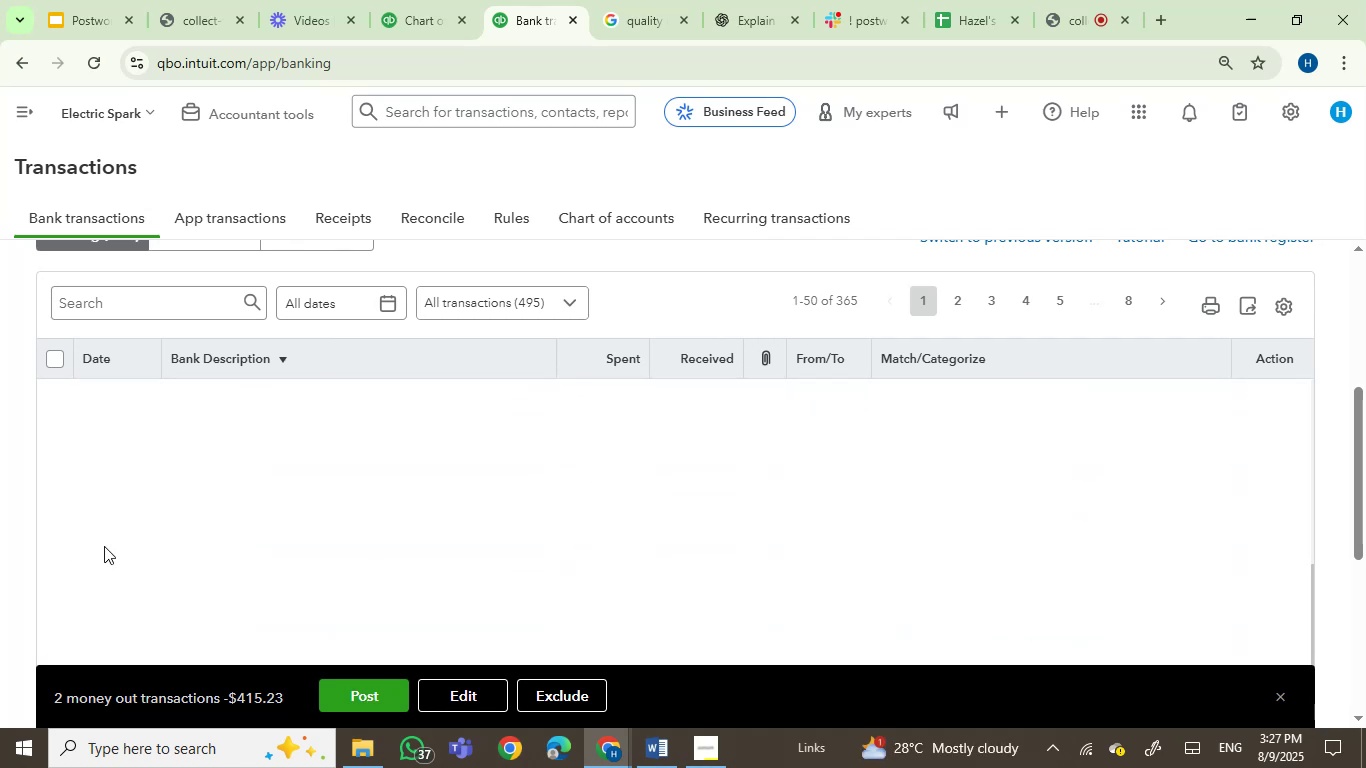 
scroll: coordinate [181, 566], scroll_direction: up, amount: 2.0
 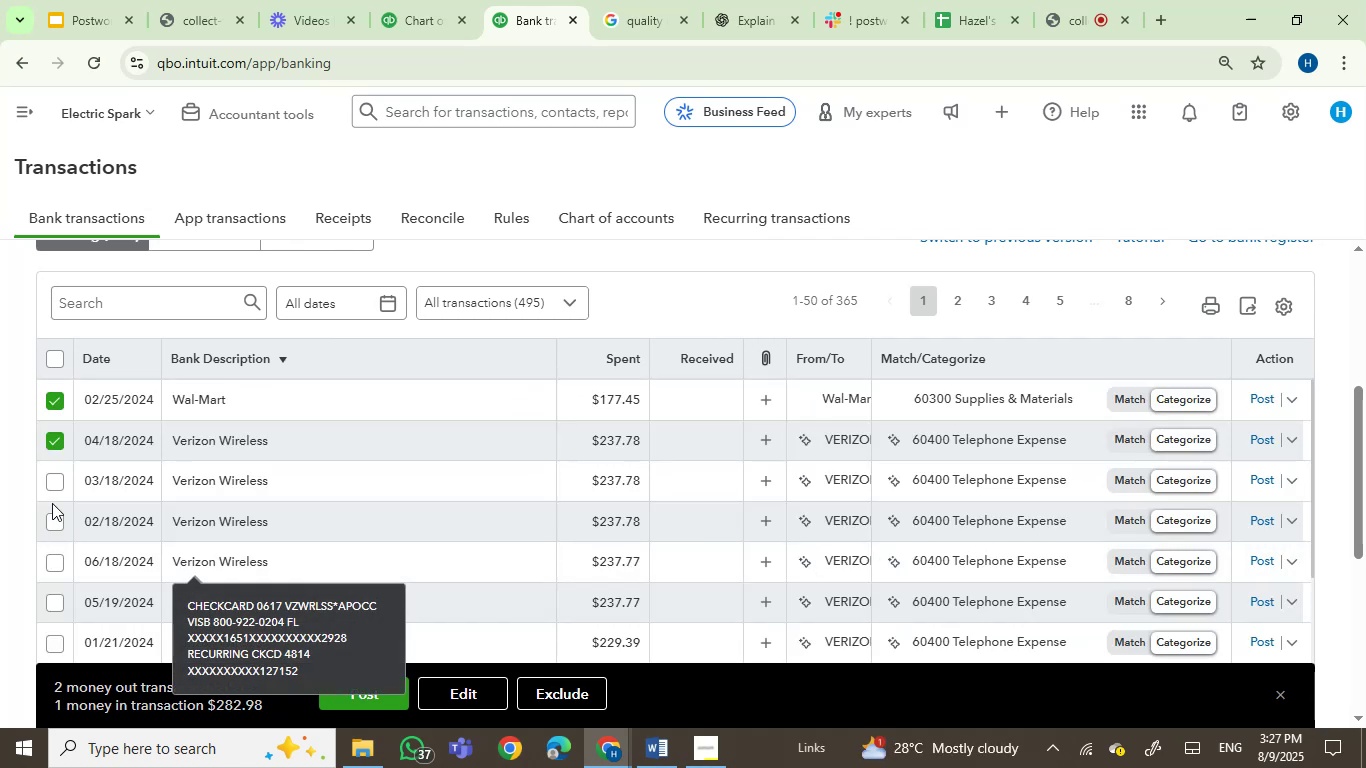 
left_click([53, 490])
 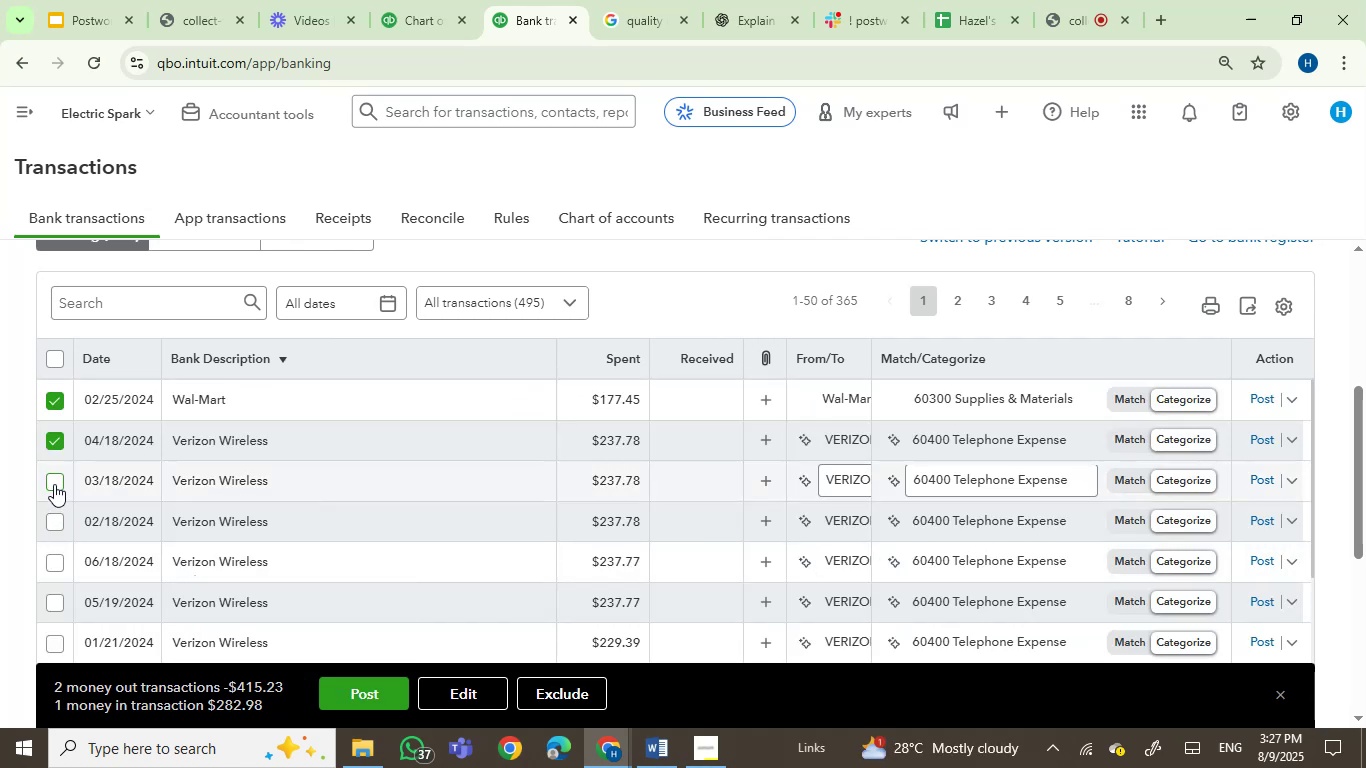 
left_click([54, 484])
 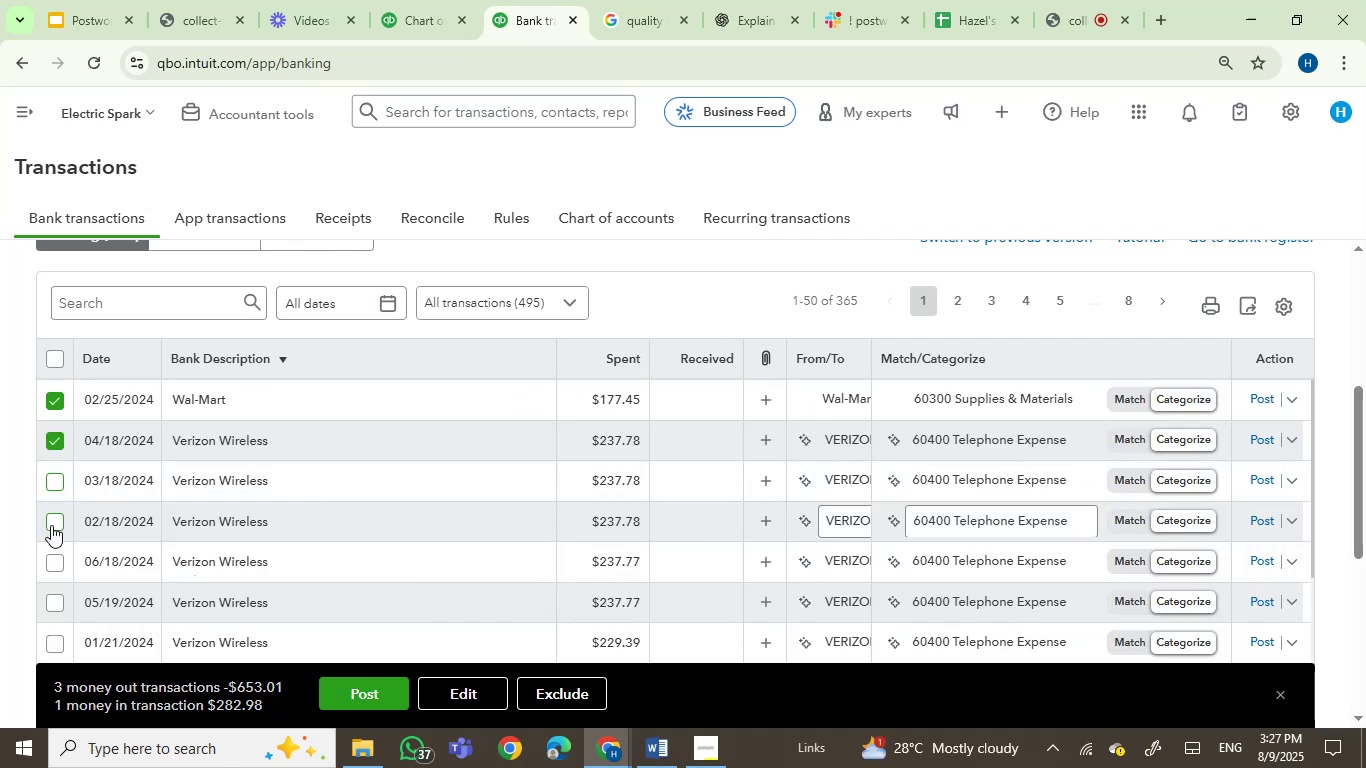 
left_click([52, 522])
 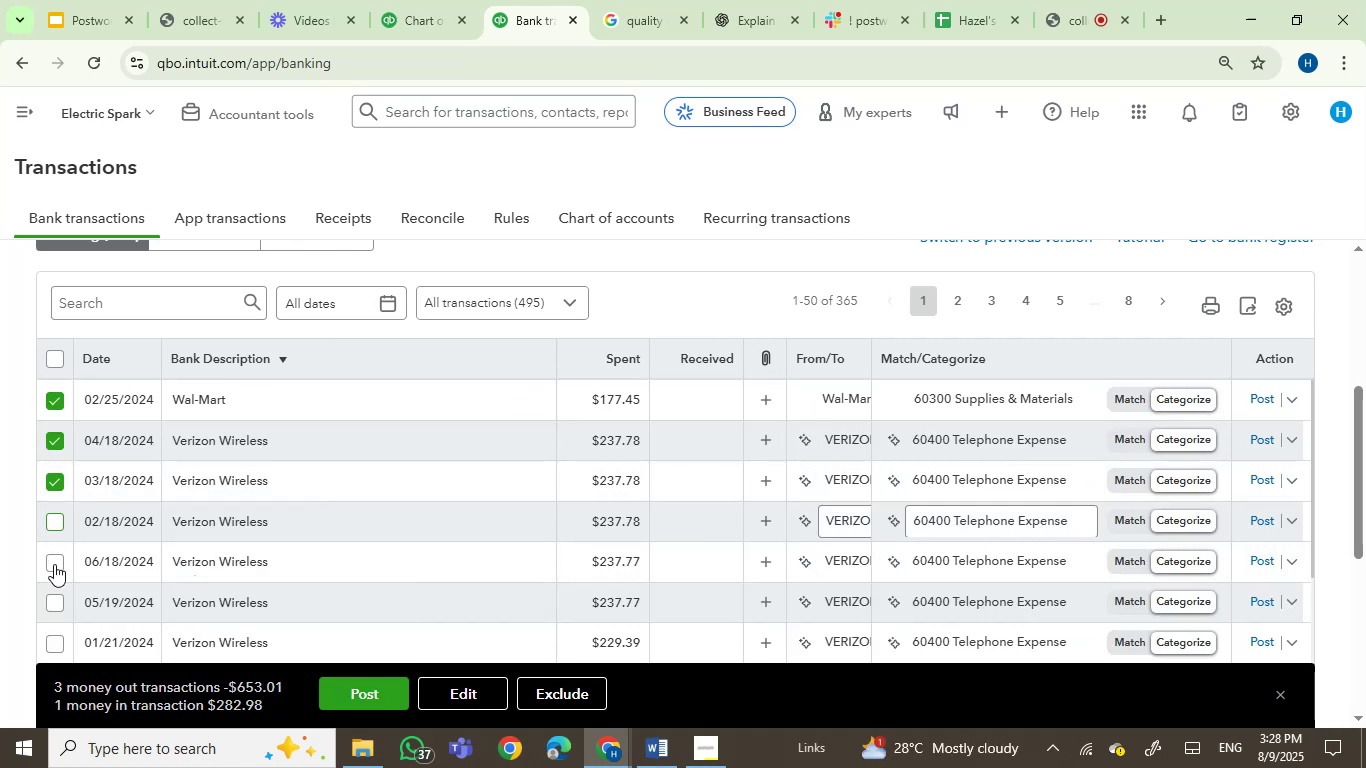 
left_click([54, 564])
 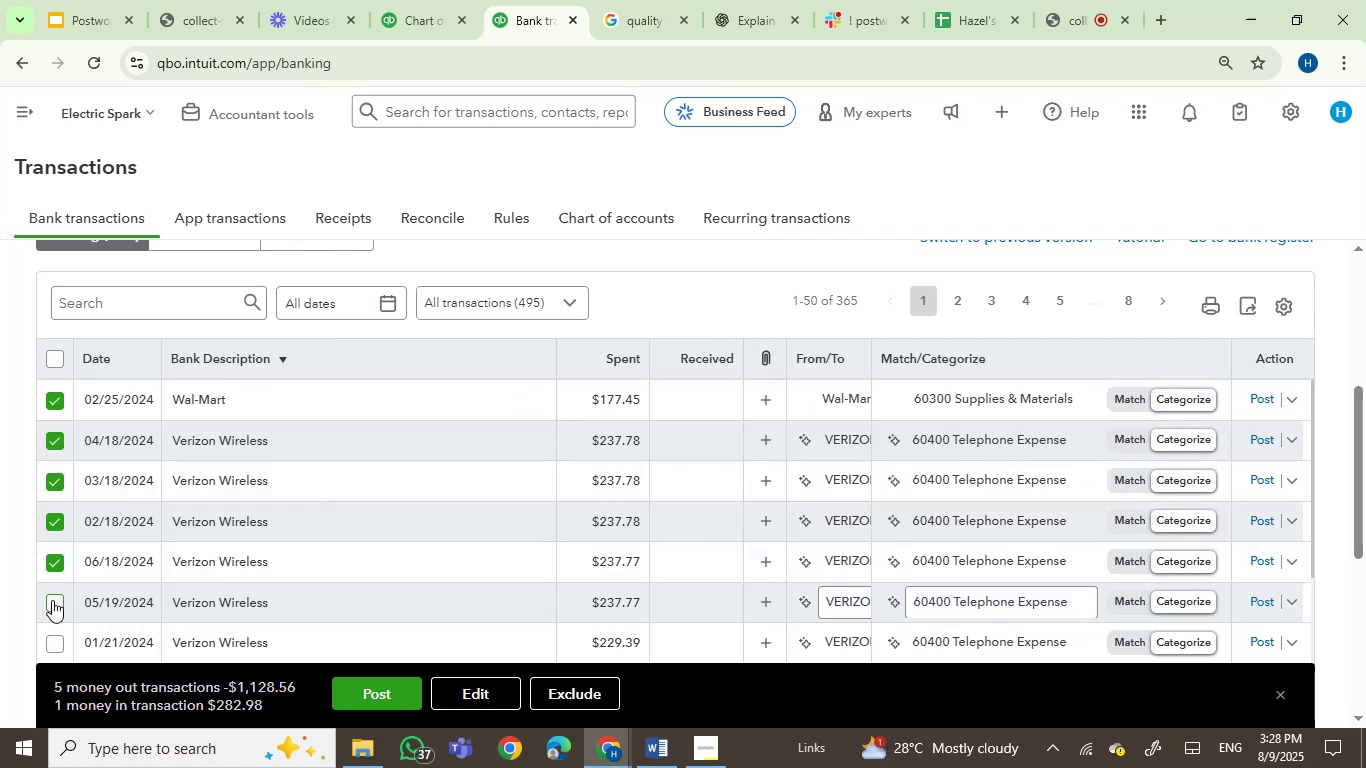 
left_click([53, 601])
 